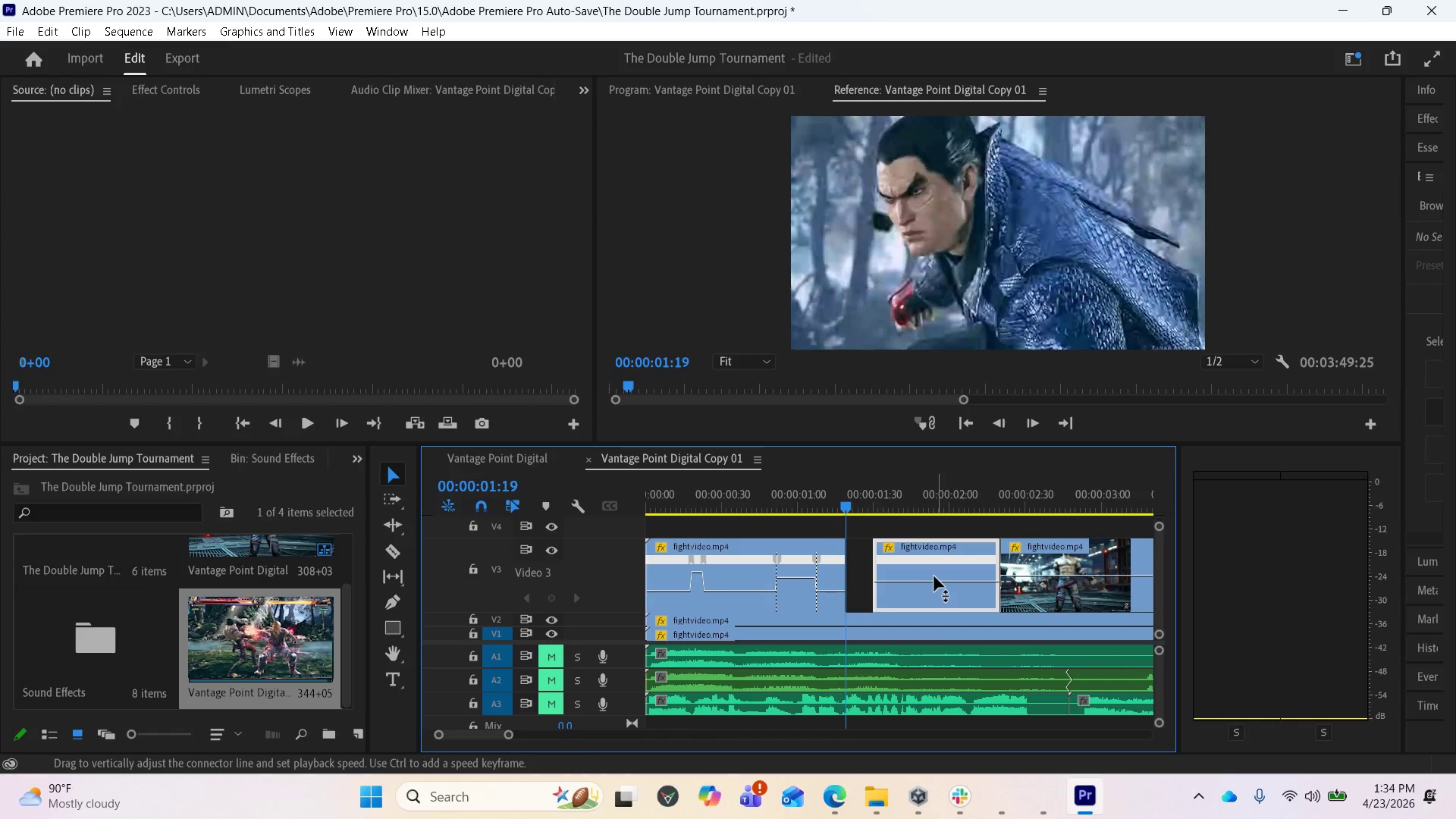 
left_click_drag(start_coordinate=[933, 576], to_coordinate=[894, 582])
 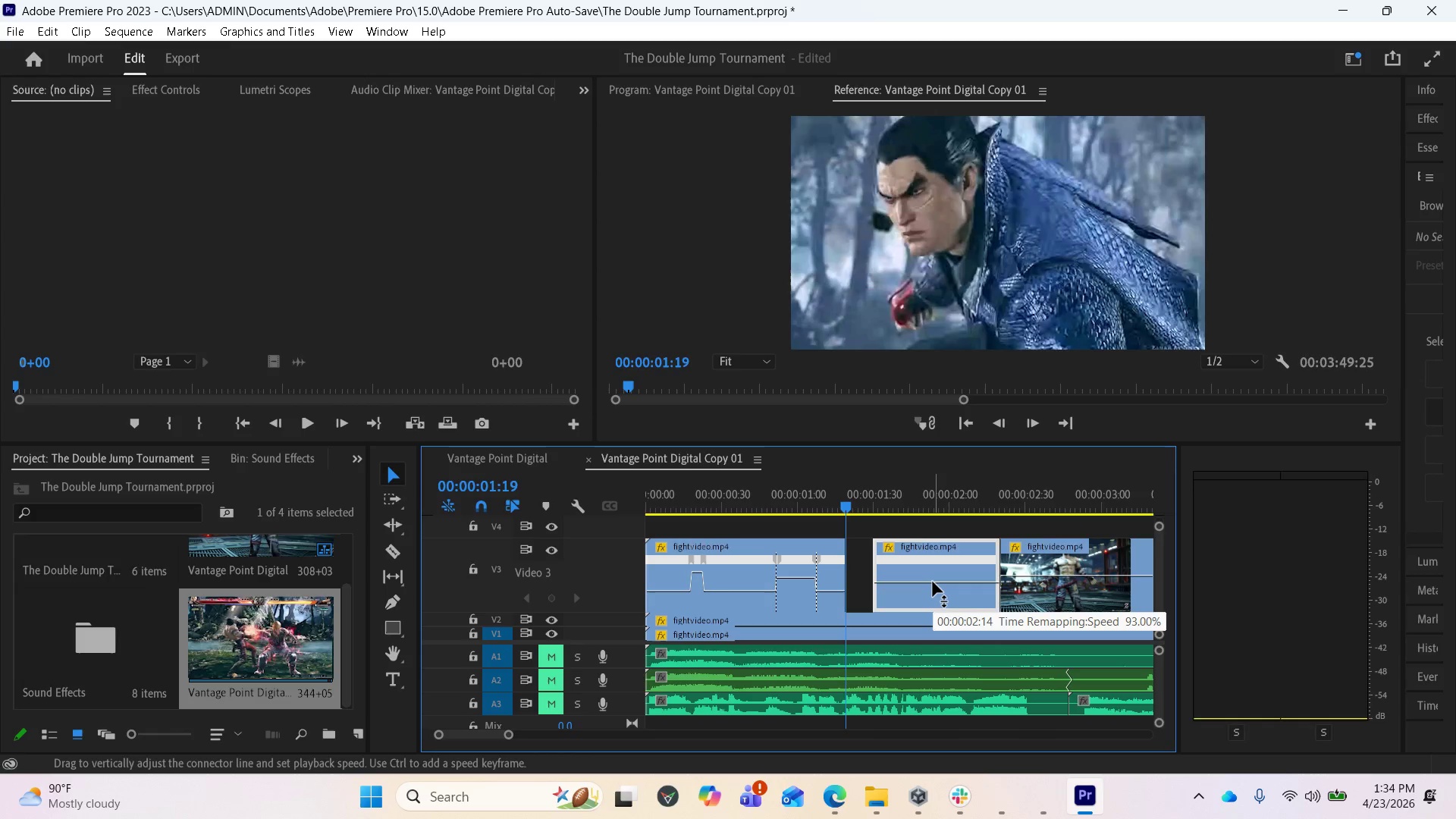 
wait(5.91)
 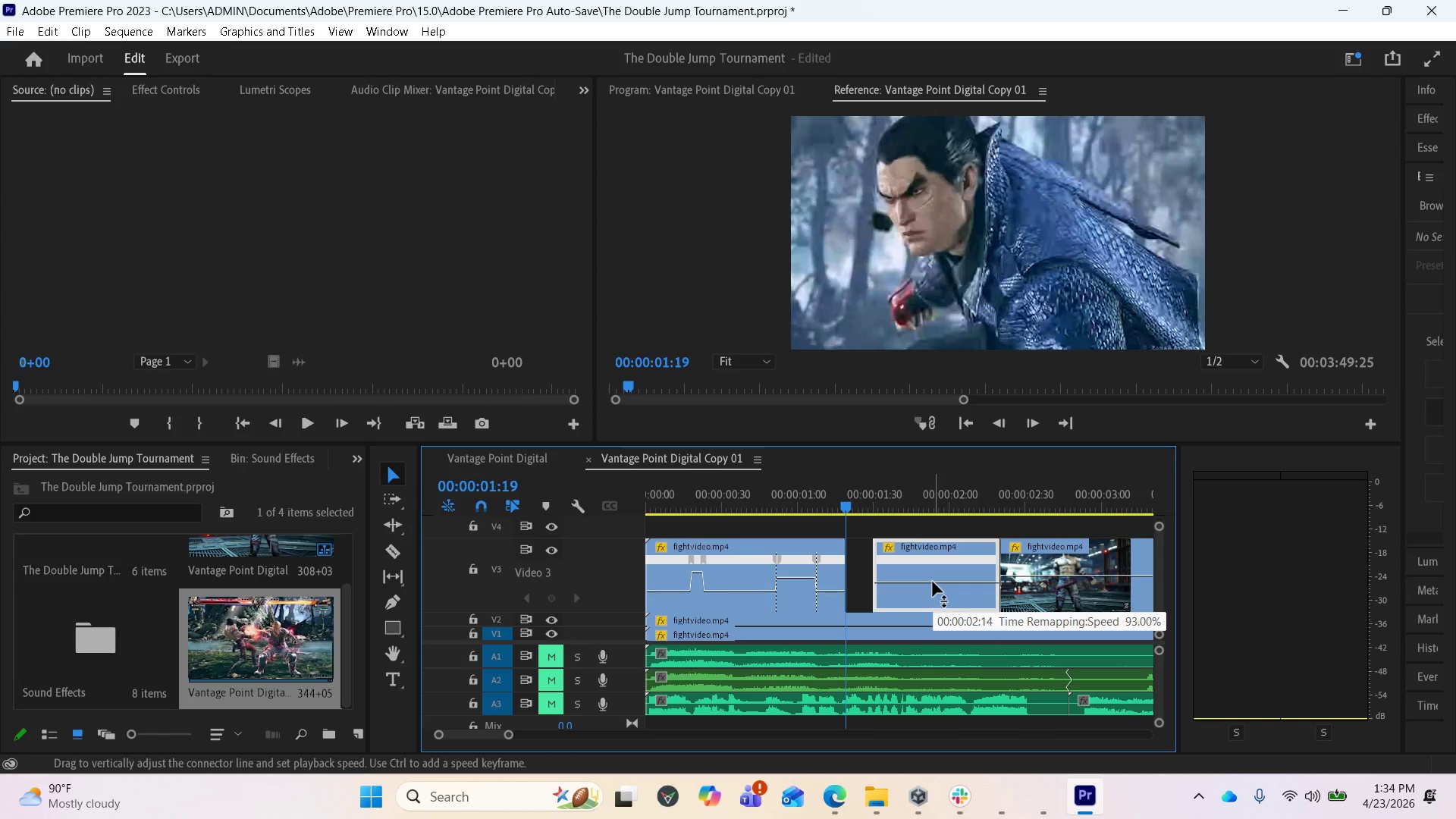 
left_click_drag(start_coordinate=[999, 562], to_coordinate=[960, 562])
 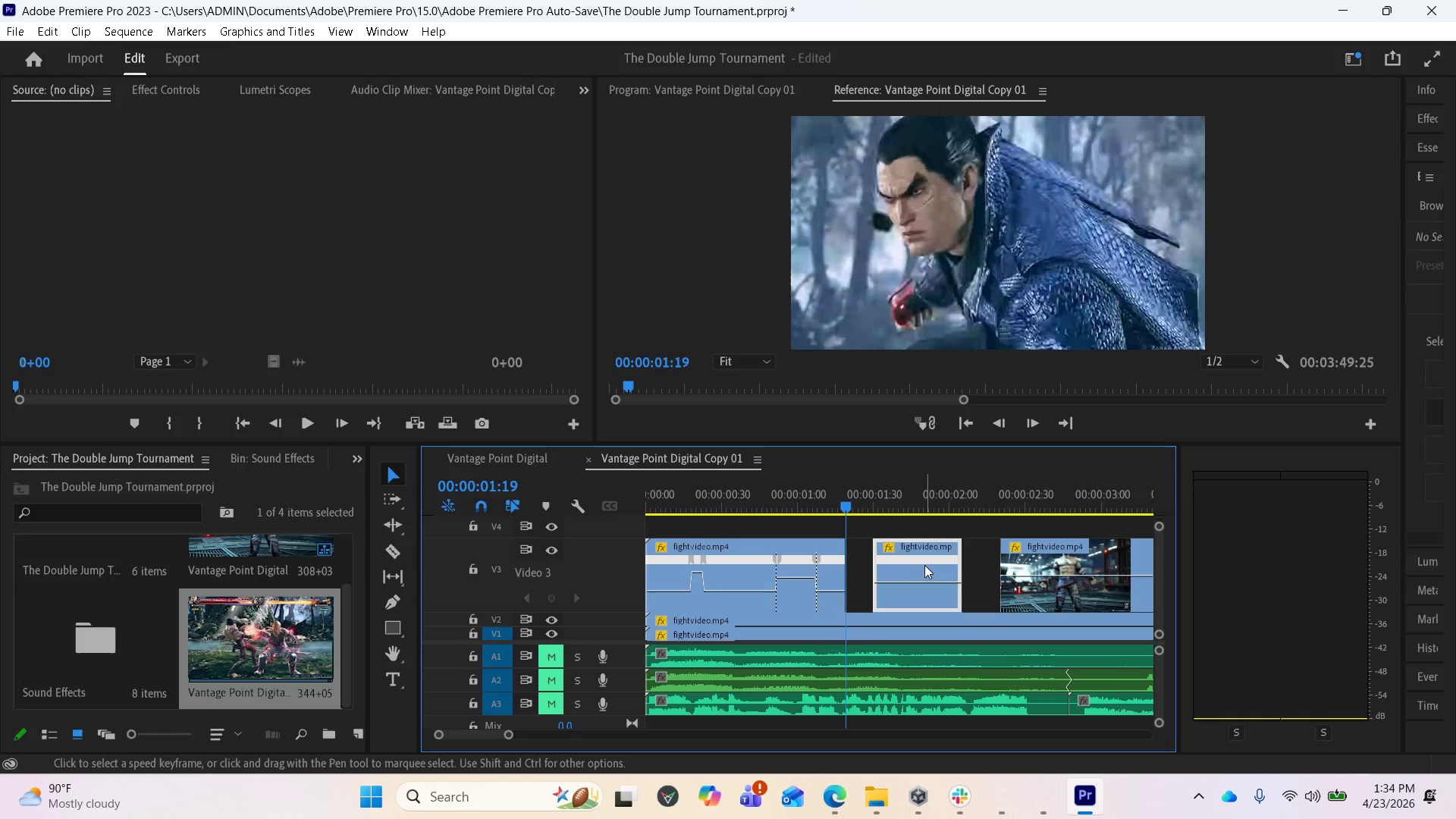 
left_click_drag(start_coordinate=[922, 565], to_coordinate=[896, 568])
 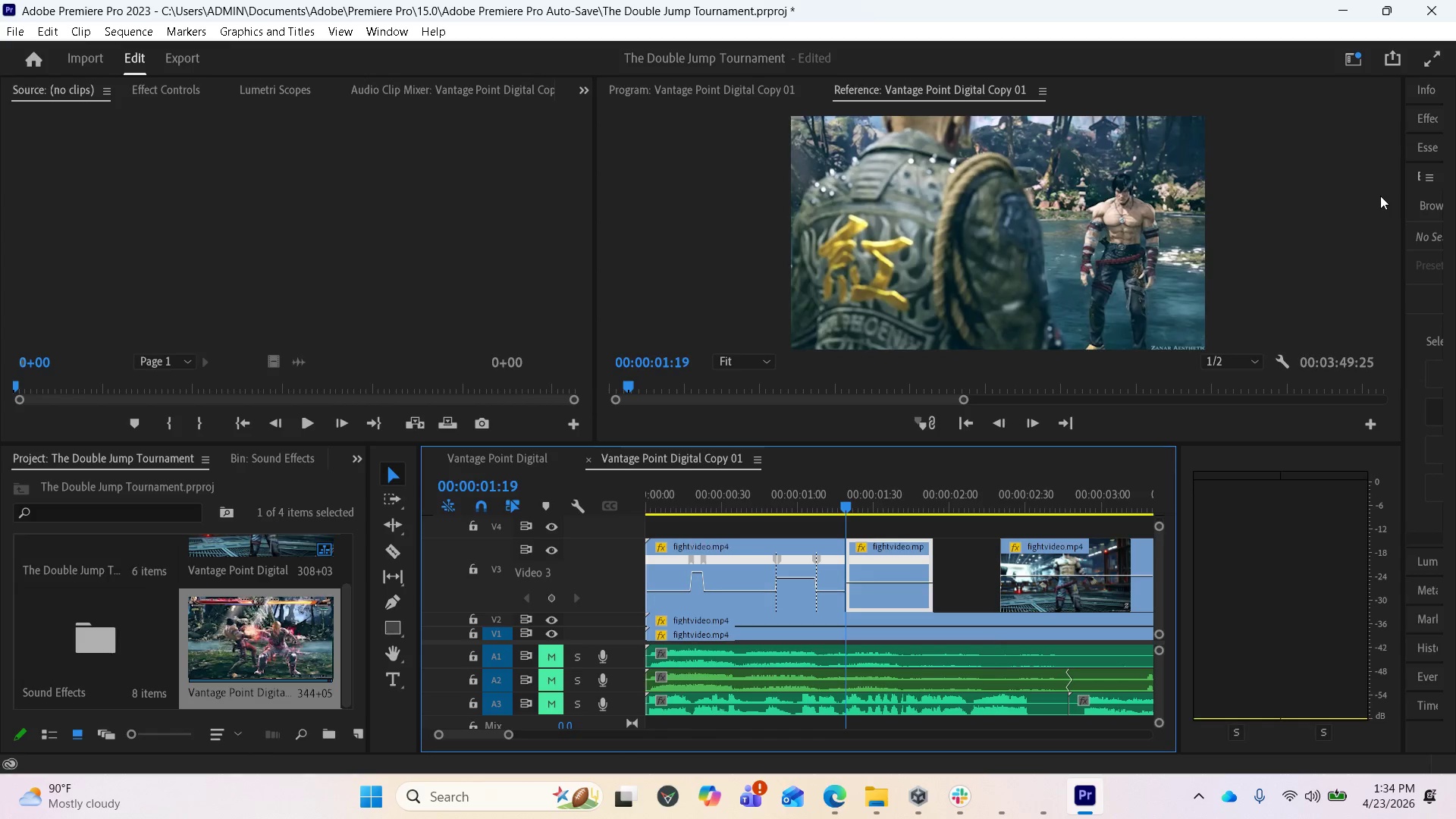 
left_click_drag(start_coordinate=[1403, 215], to_coordinate=[1294, 219])
 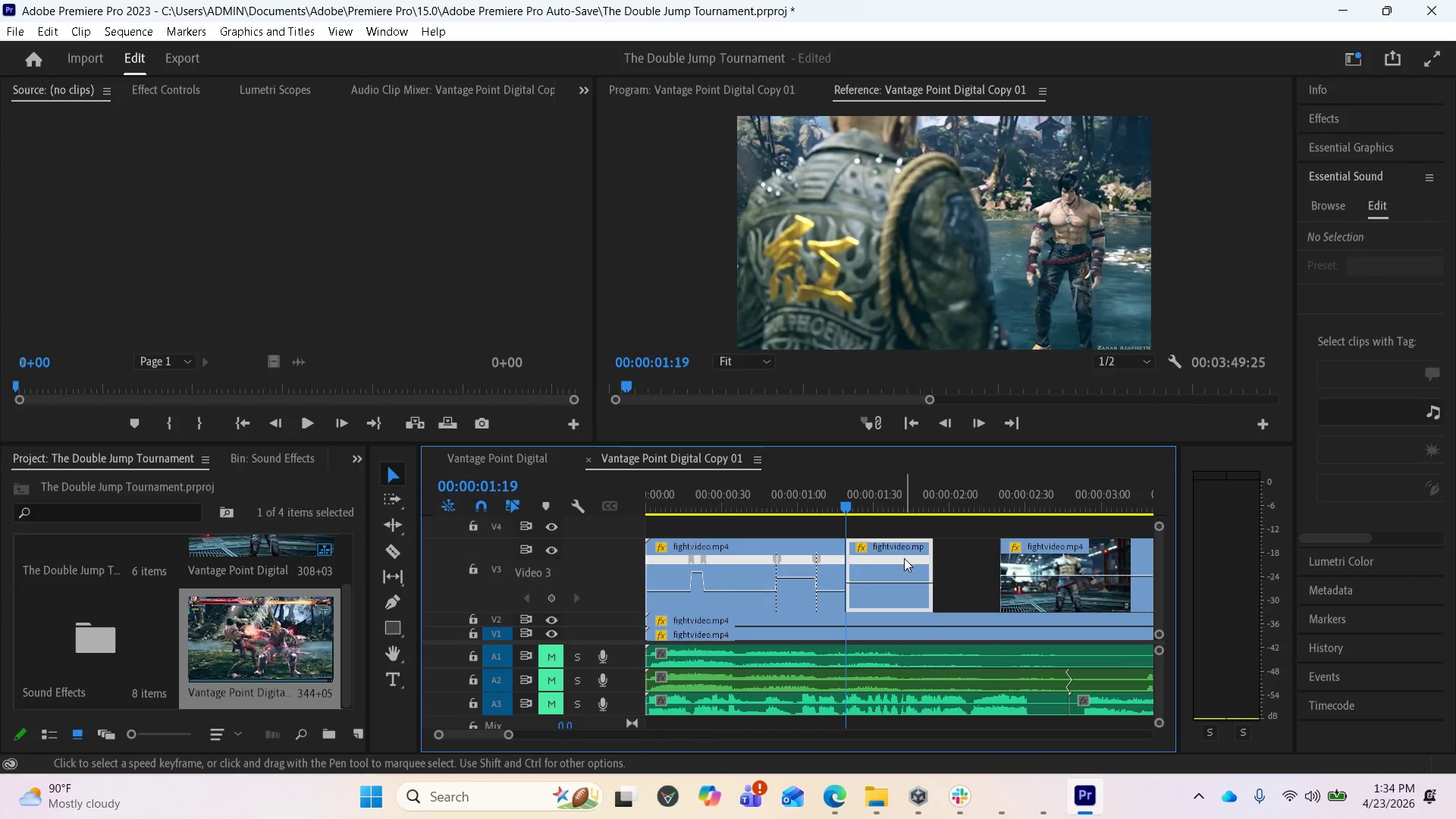 
left_click_drag(start_coordinate=[902, 560], to_coordinate=[927, 554])
 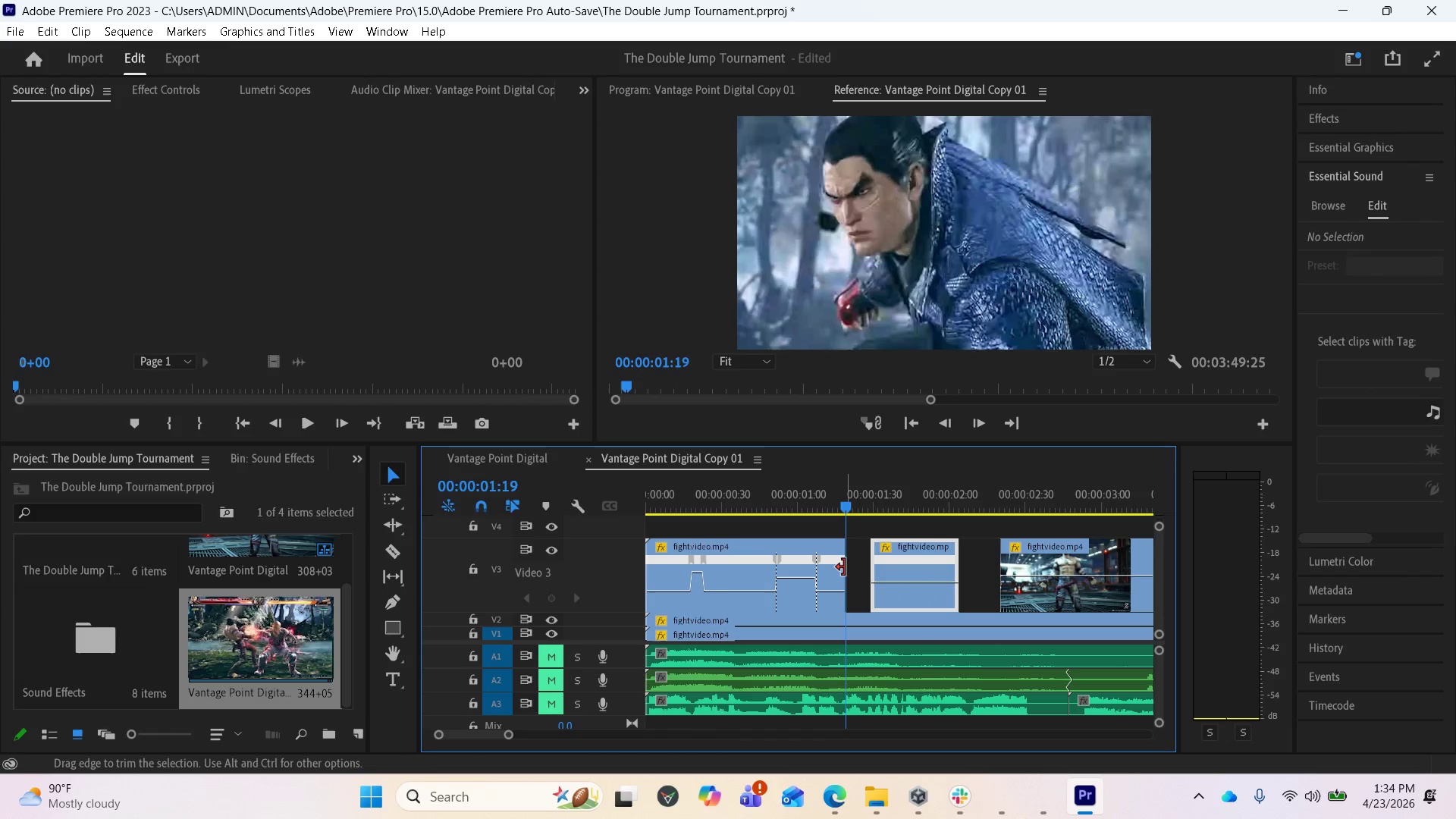 
wait(5.2)
 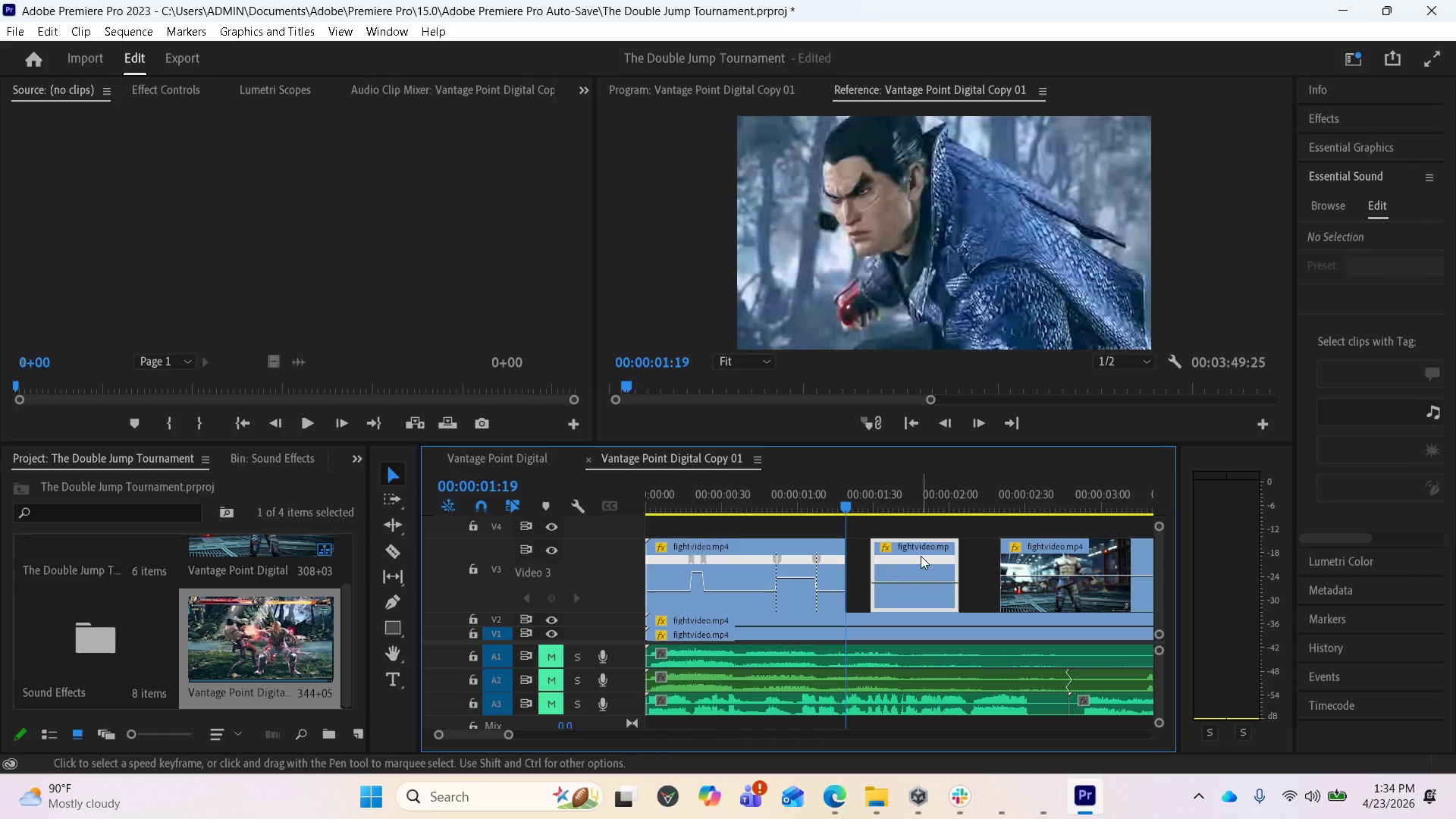 
left_click_drag(start_coordinate=[848, 566], to_coordinate=[858, 566])
 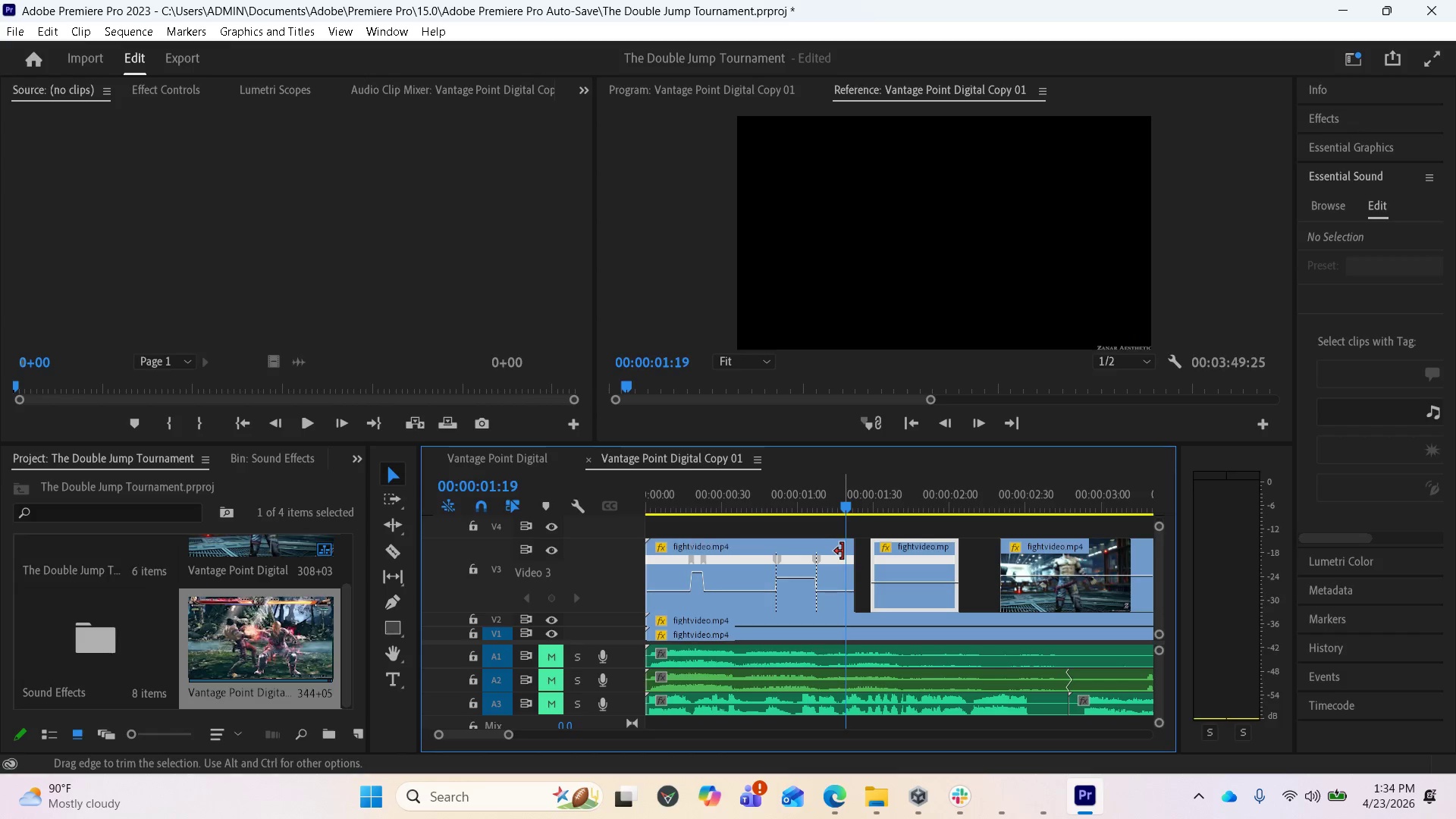 
left_click([852, 551])
 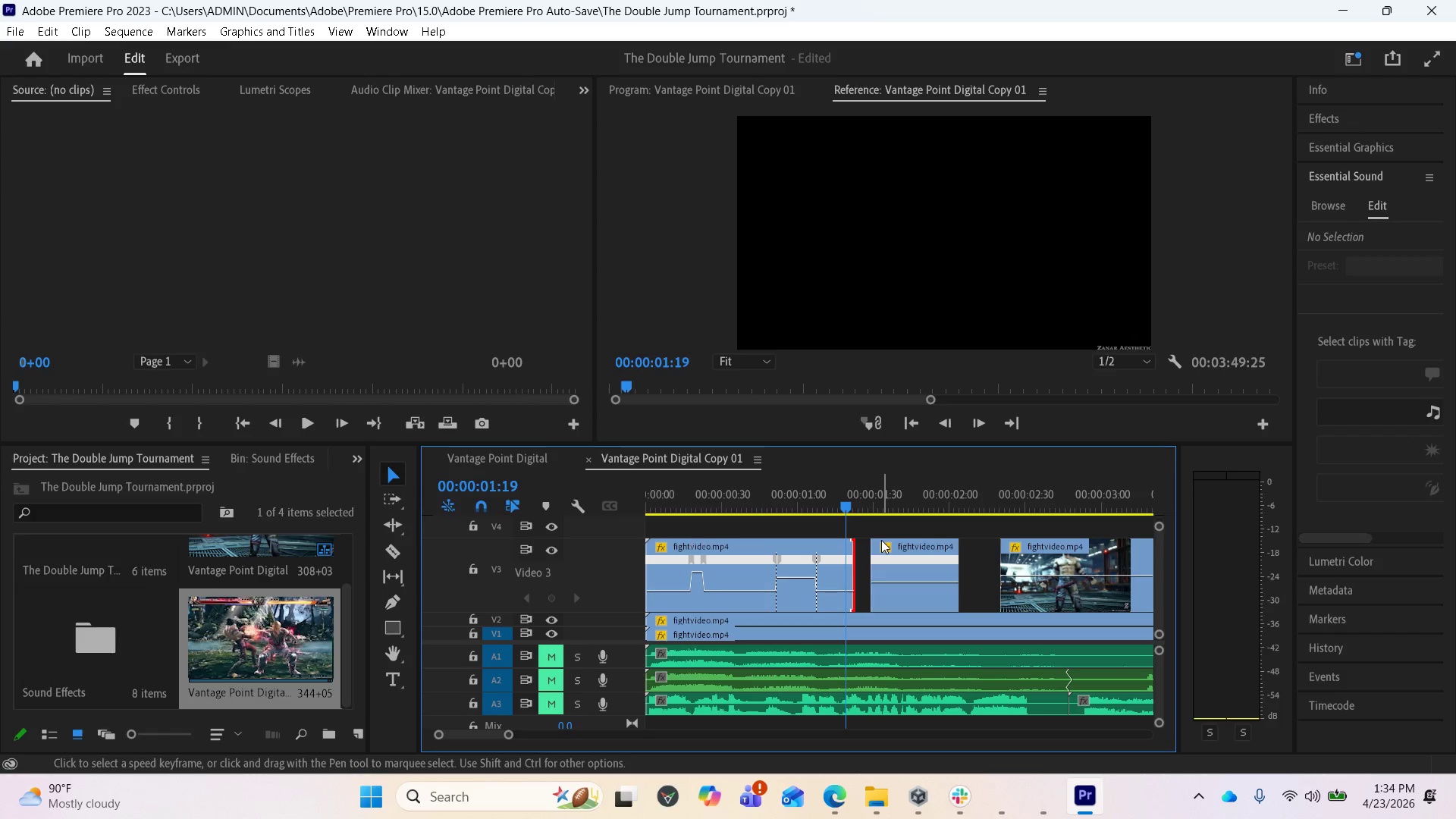 
key(Control+Z)
 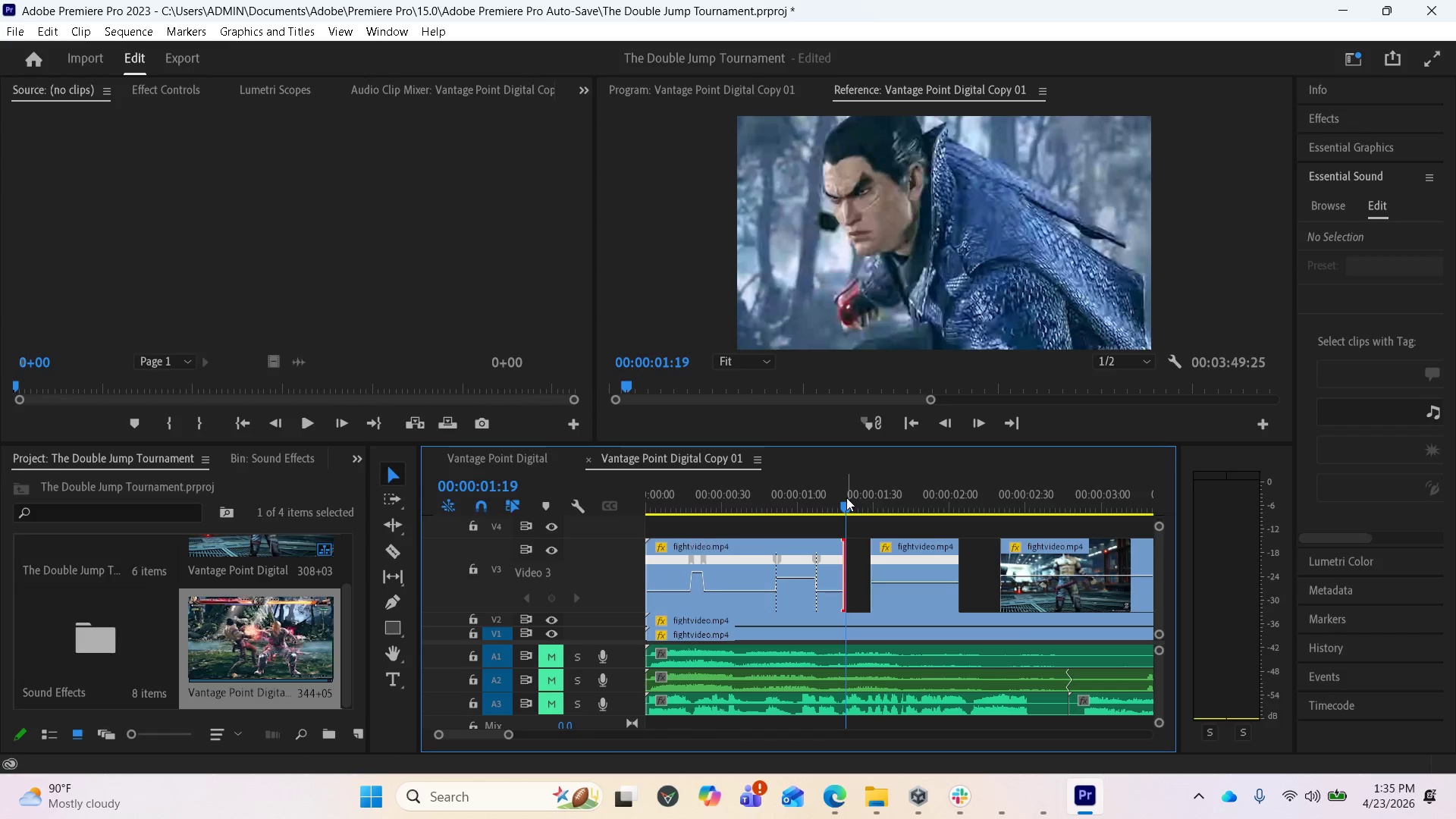 
left_click_drag(start_coordinate=[845, 499], to_coordinate=[838, 501])
 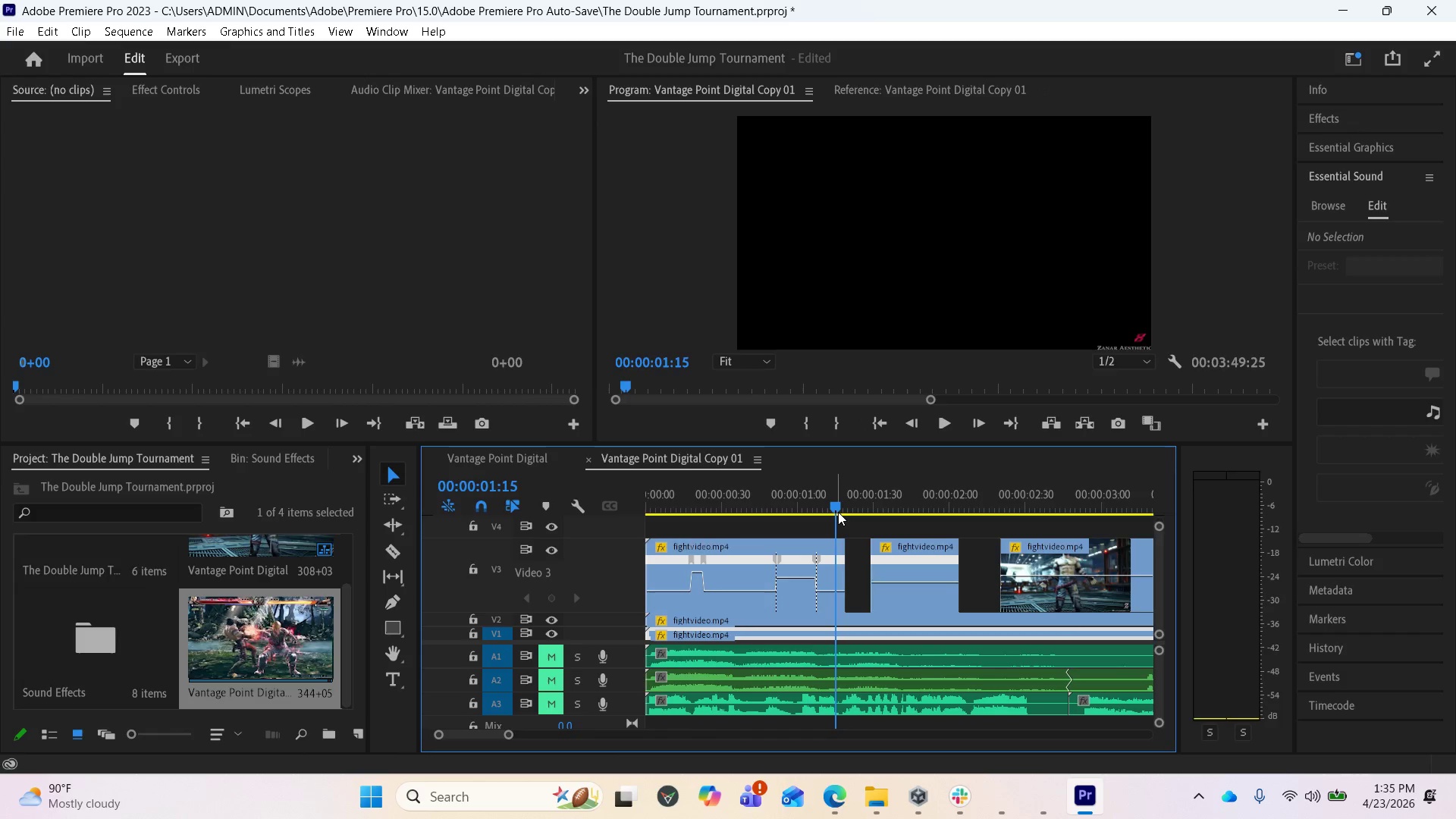 
left_click_drag(start_coordinate=[837, 510], to_coordinate=[833, 513])
 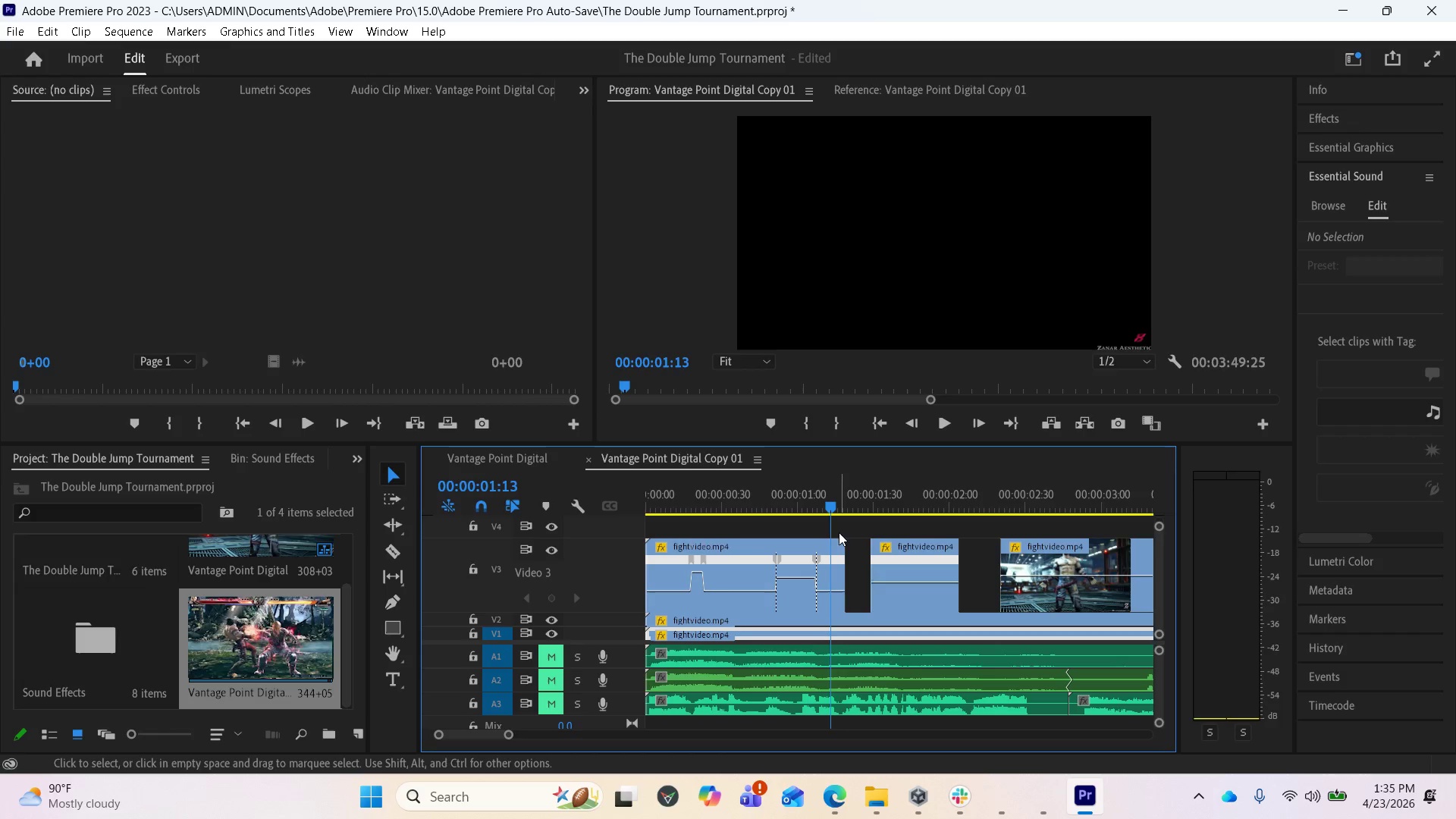 
left_click_drag(start_coordinate=[844, 548], to_coordinate=[831, 552])
 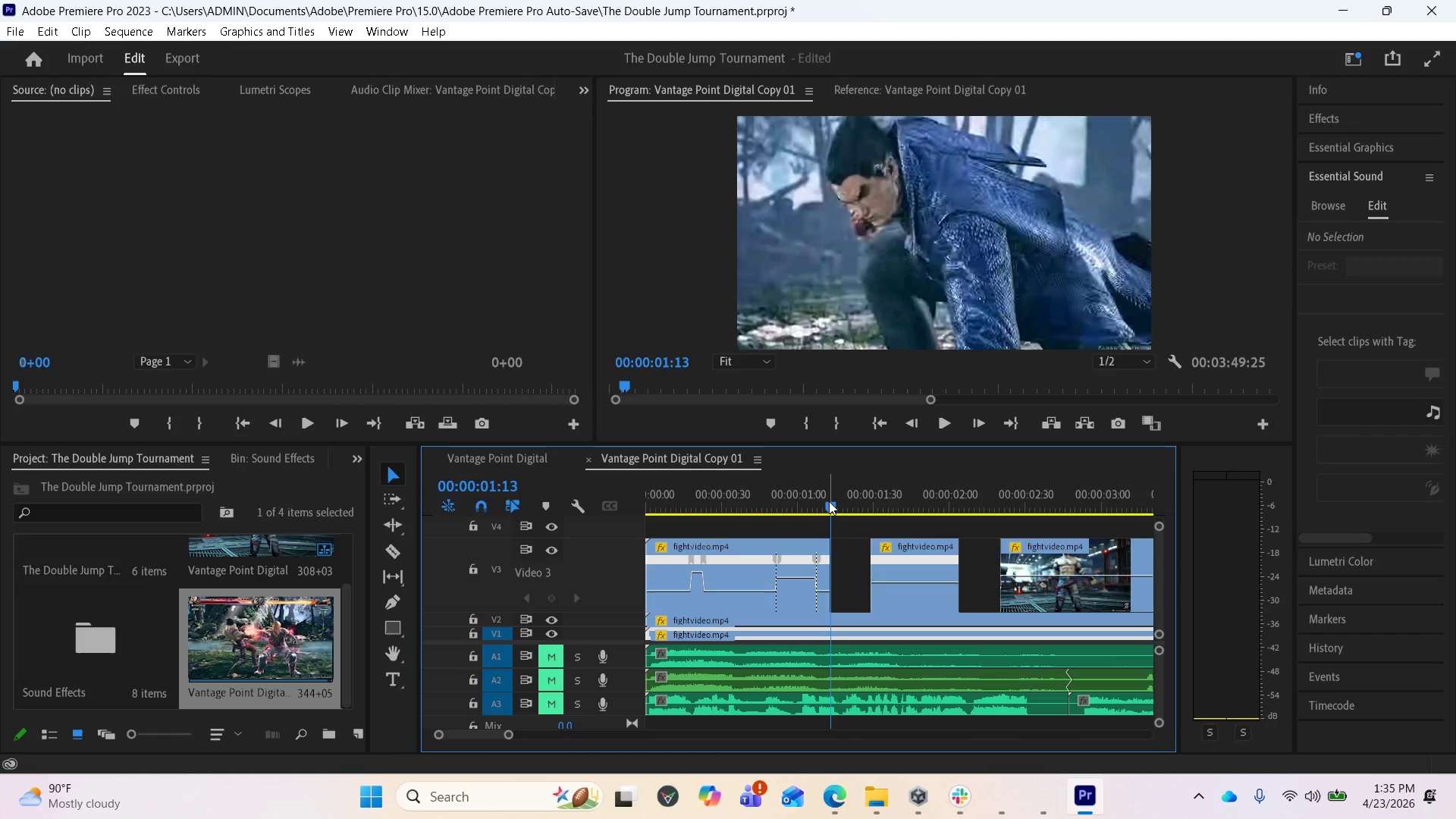 
left_click_drag(start_coordinate=[829, 501], to_coordinate=[826, 507])
 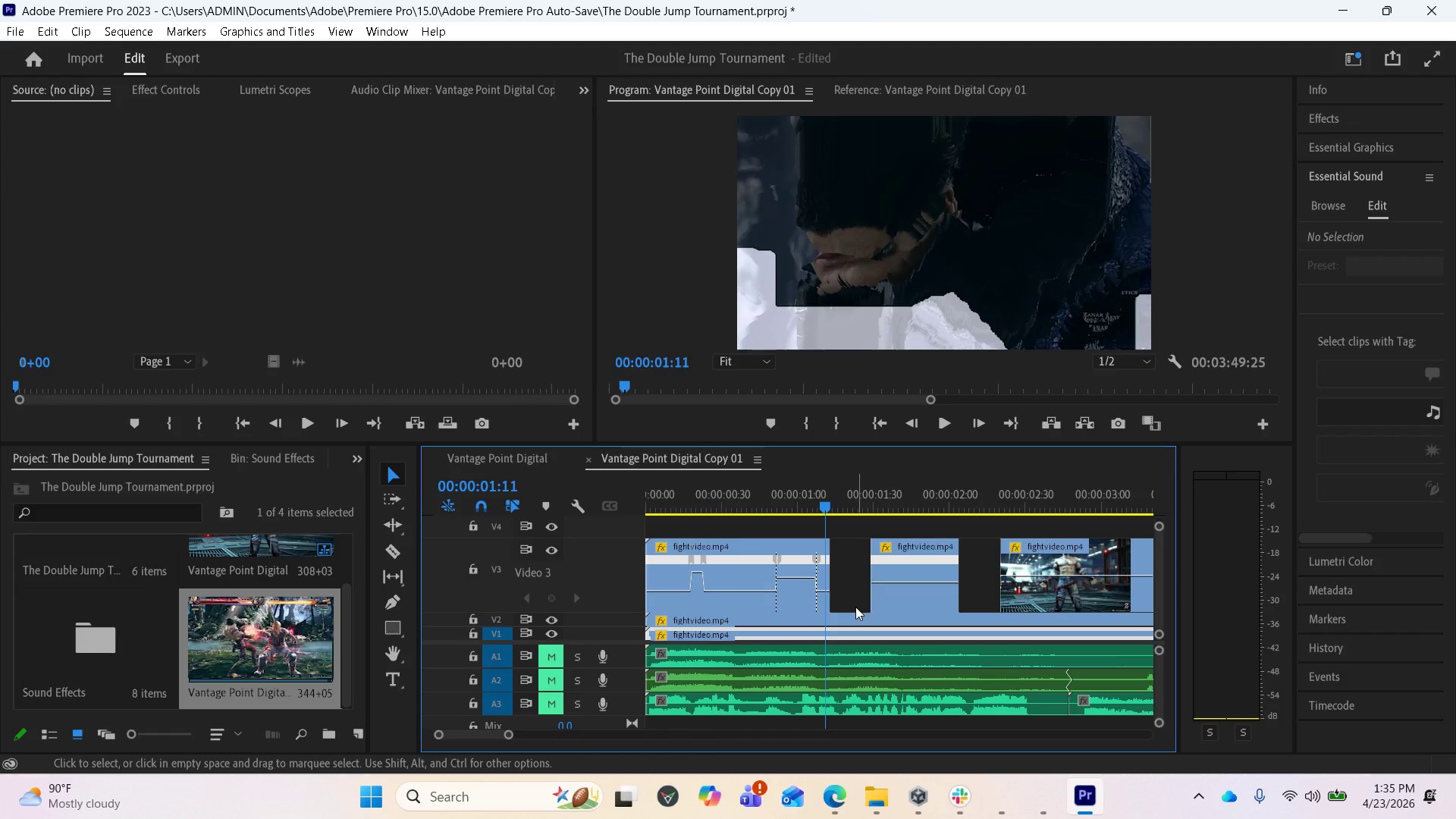 
wait(5.89)
 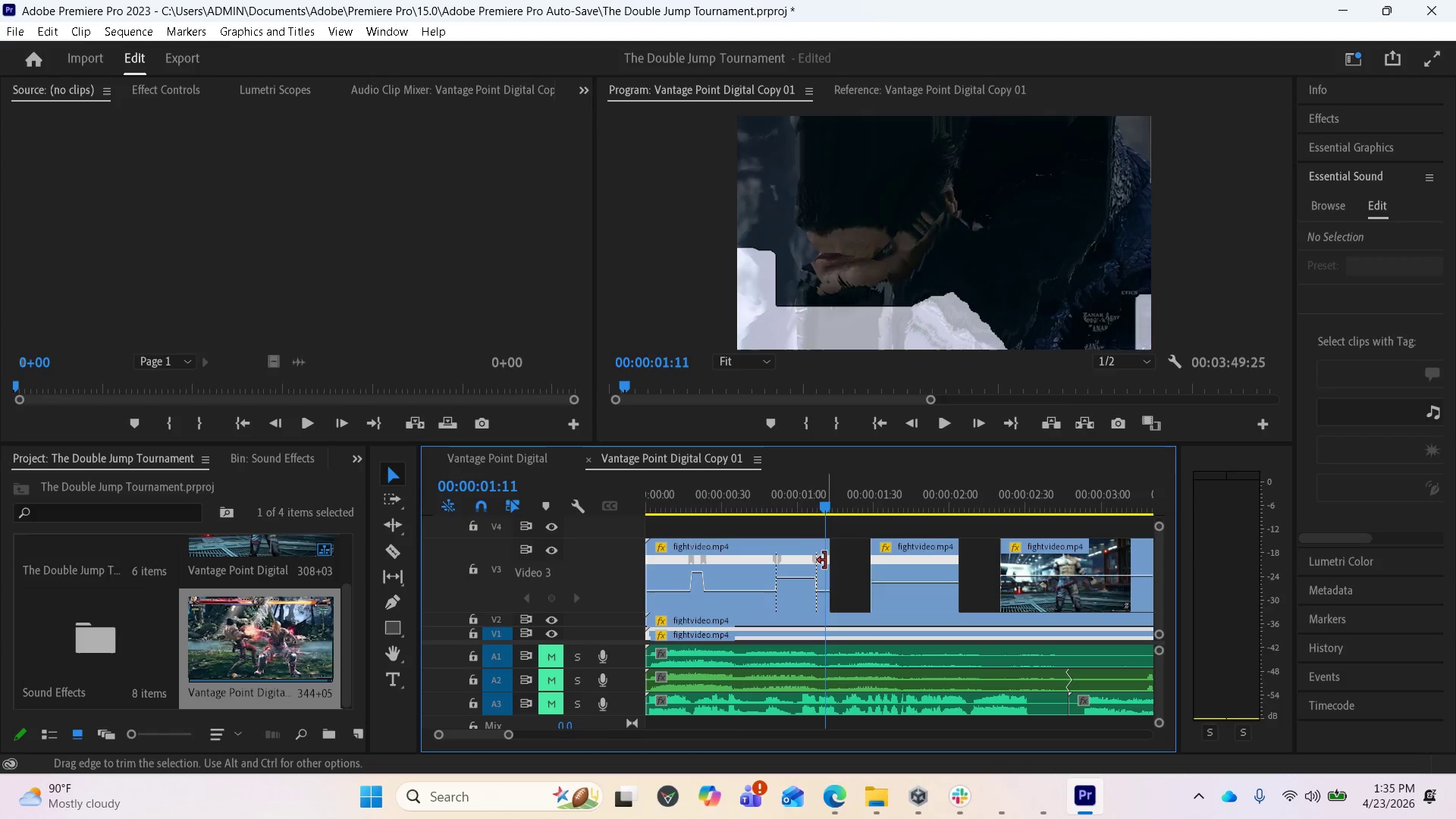 
key(Equal)
 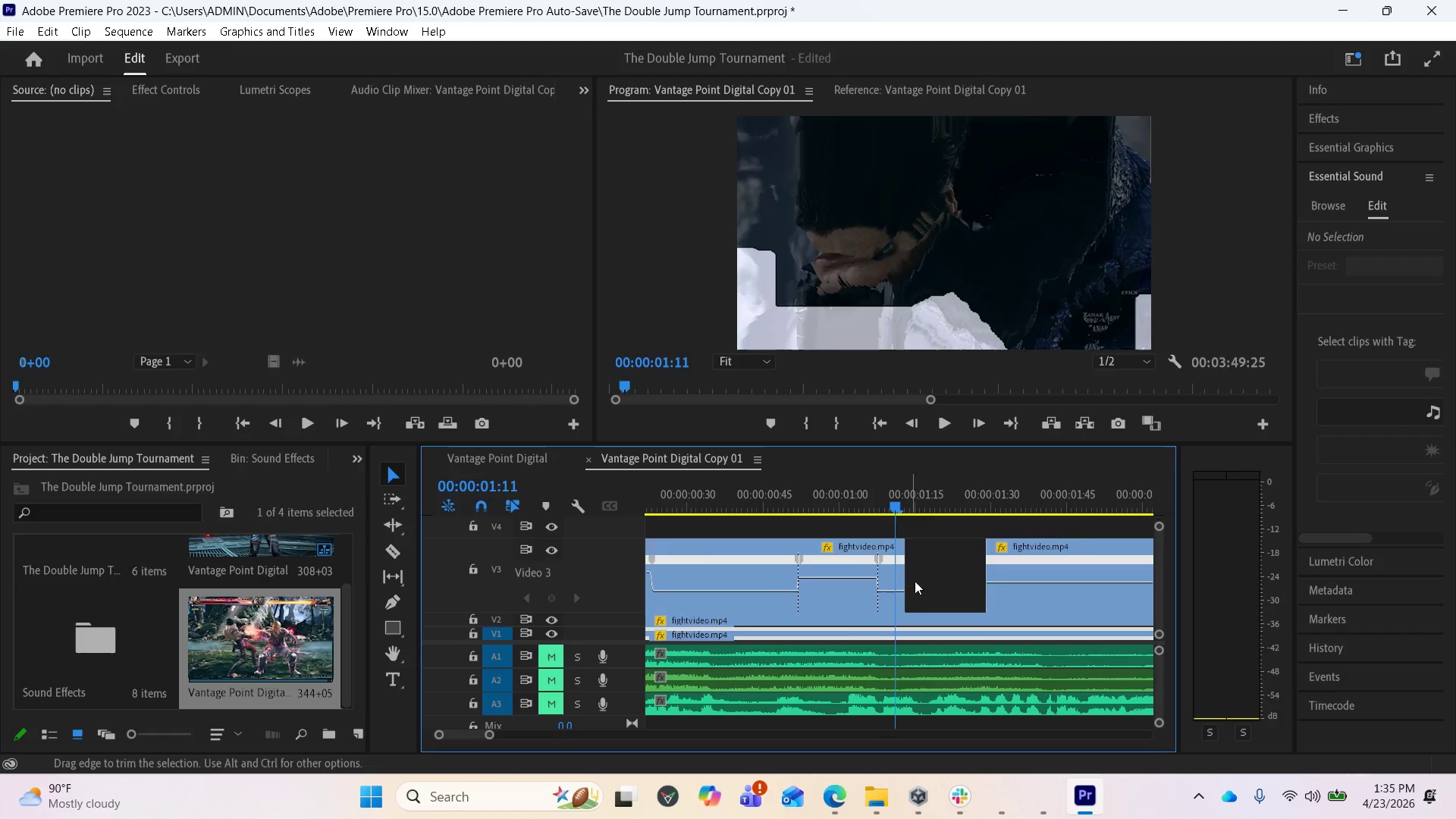 
key(Equal)
 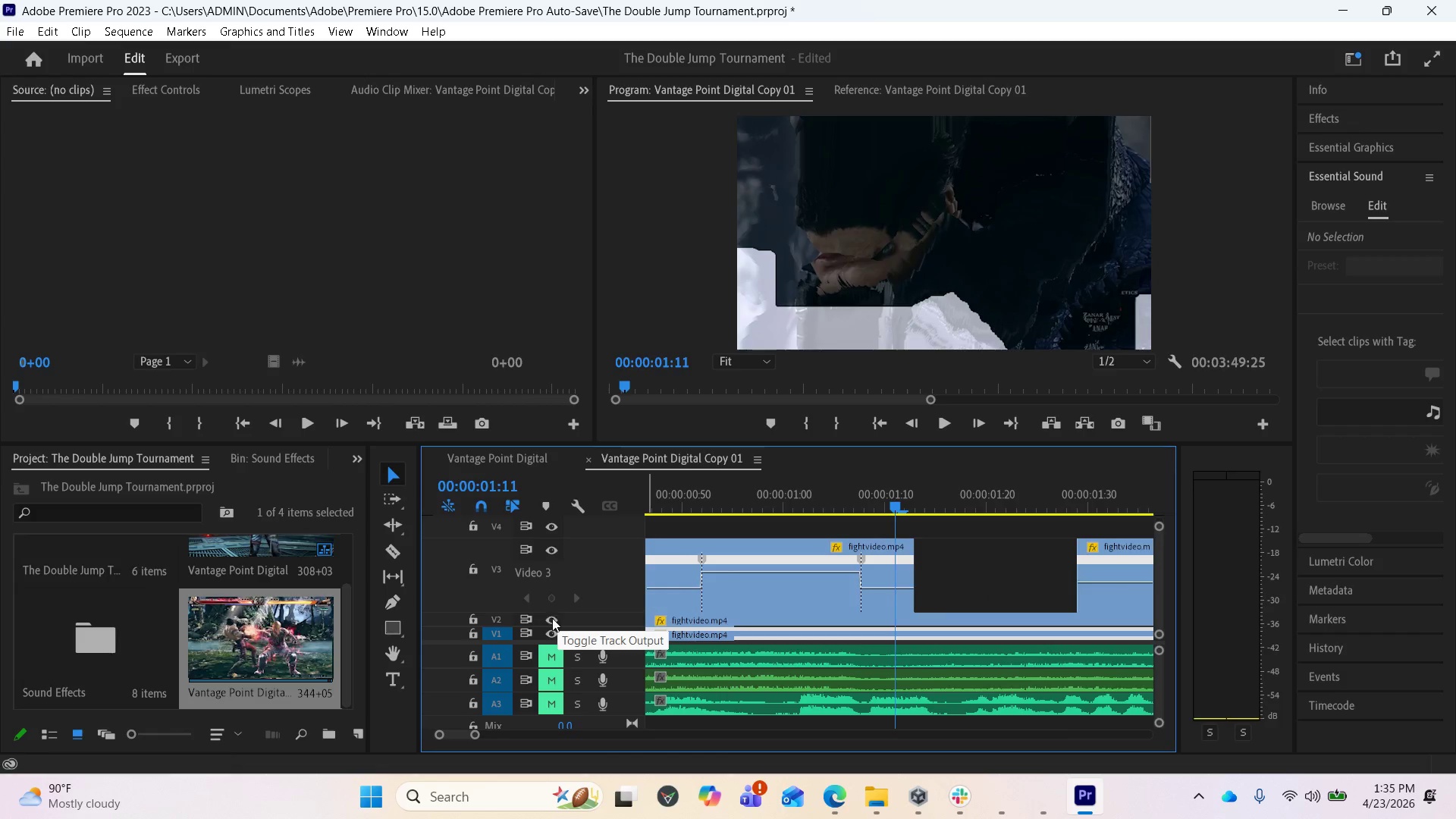 
wait(5.05)
 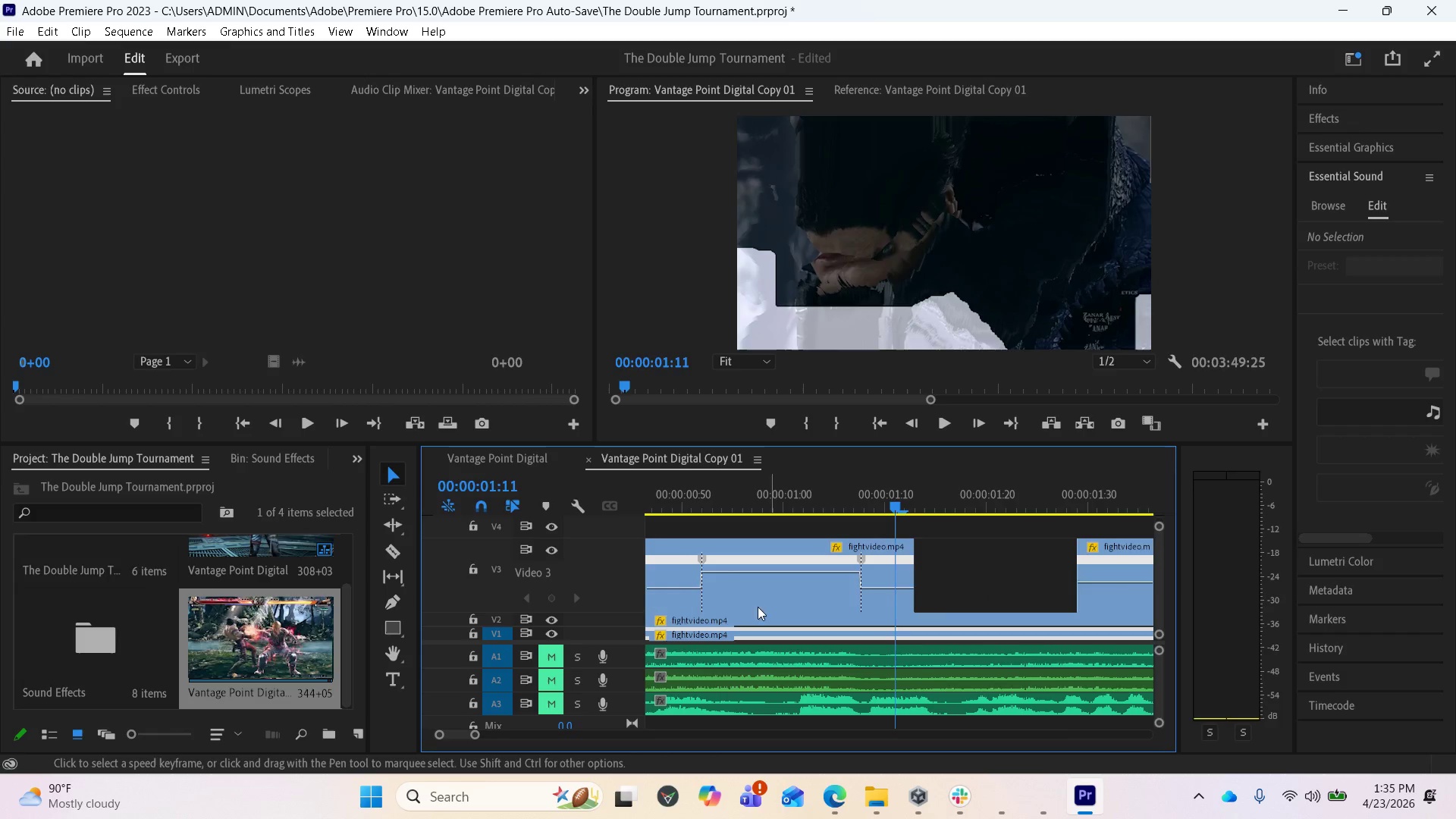 
left_click([551, 620])
 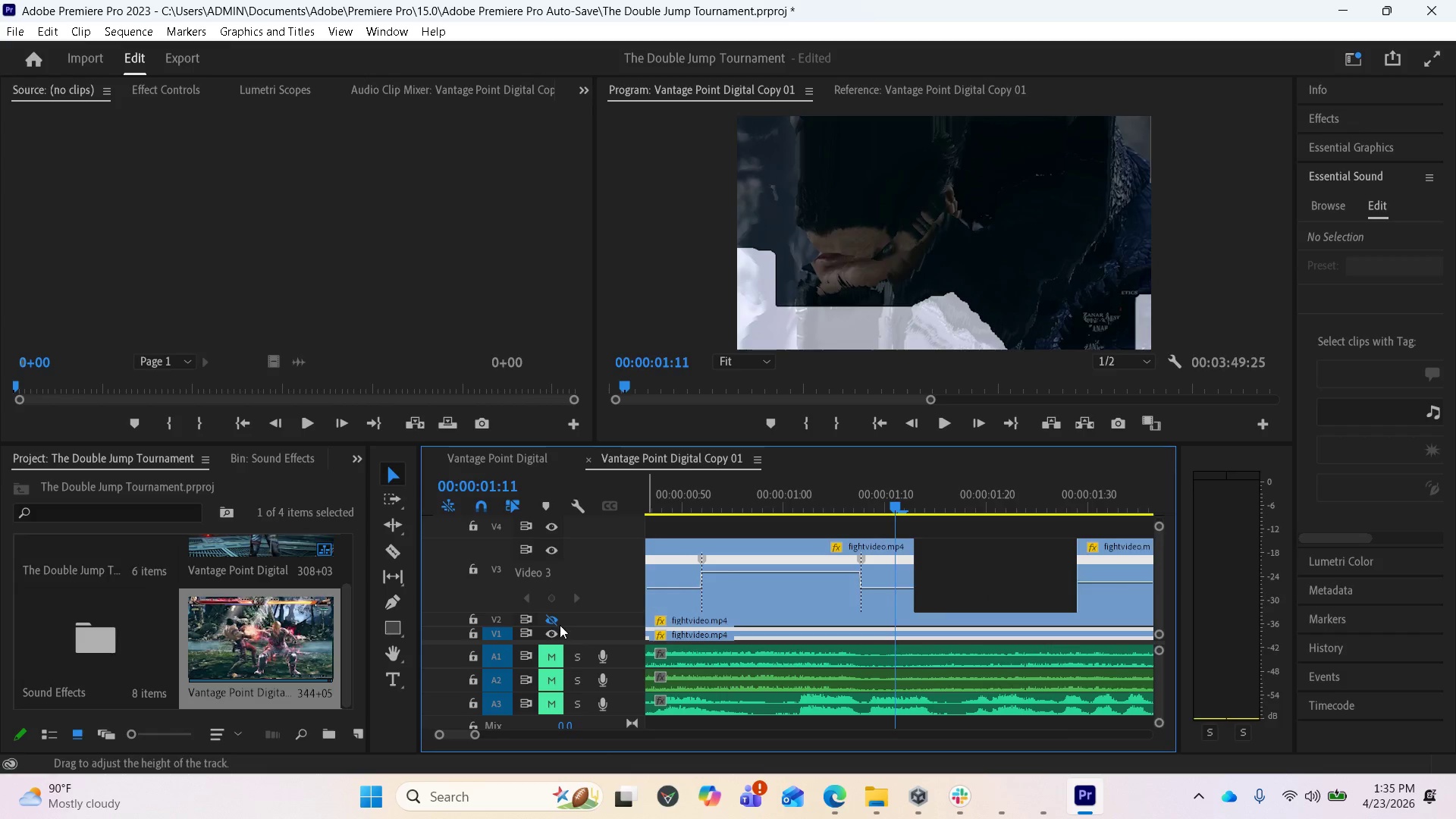 
scroll: coordinate [560, 623], scroll_direction: down, amount: 2.0
 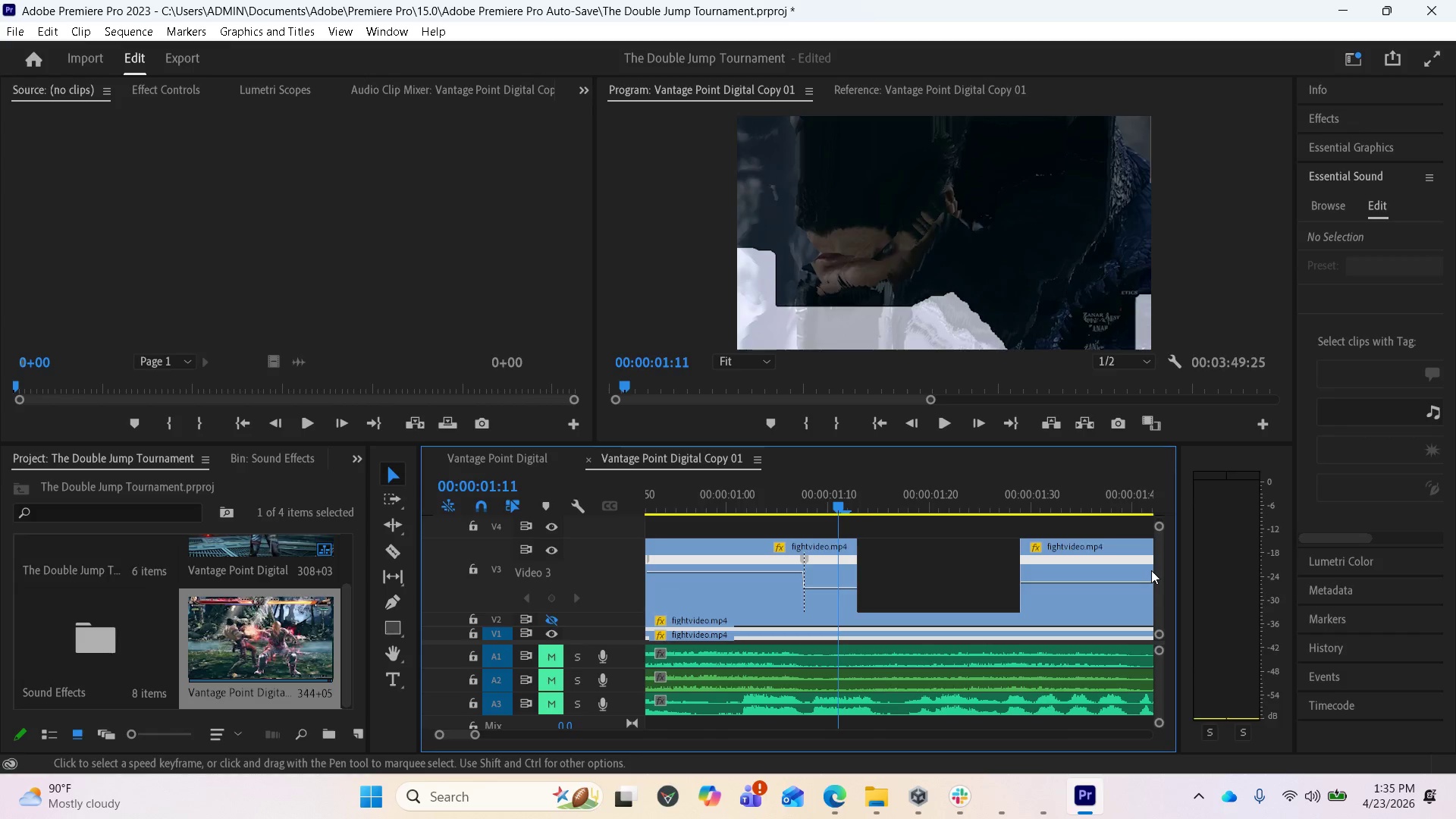 
left_click_drag(start_coordinate=[1159, 570], to_coordinate=[1149, 582])
 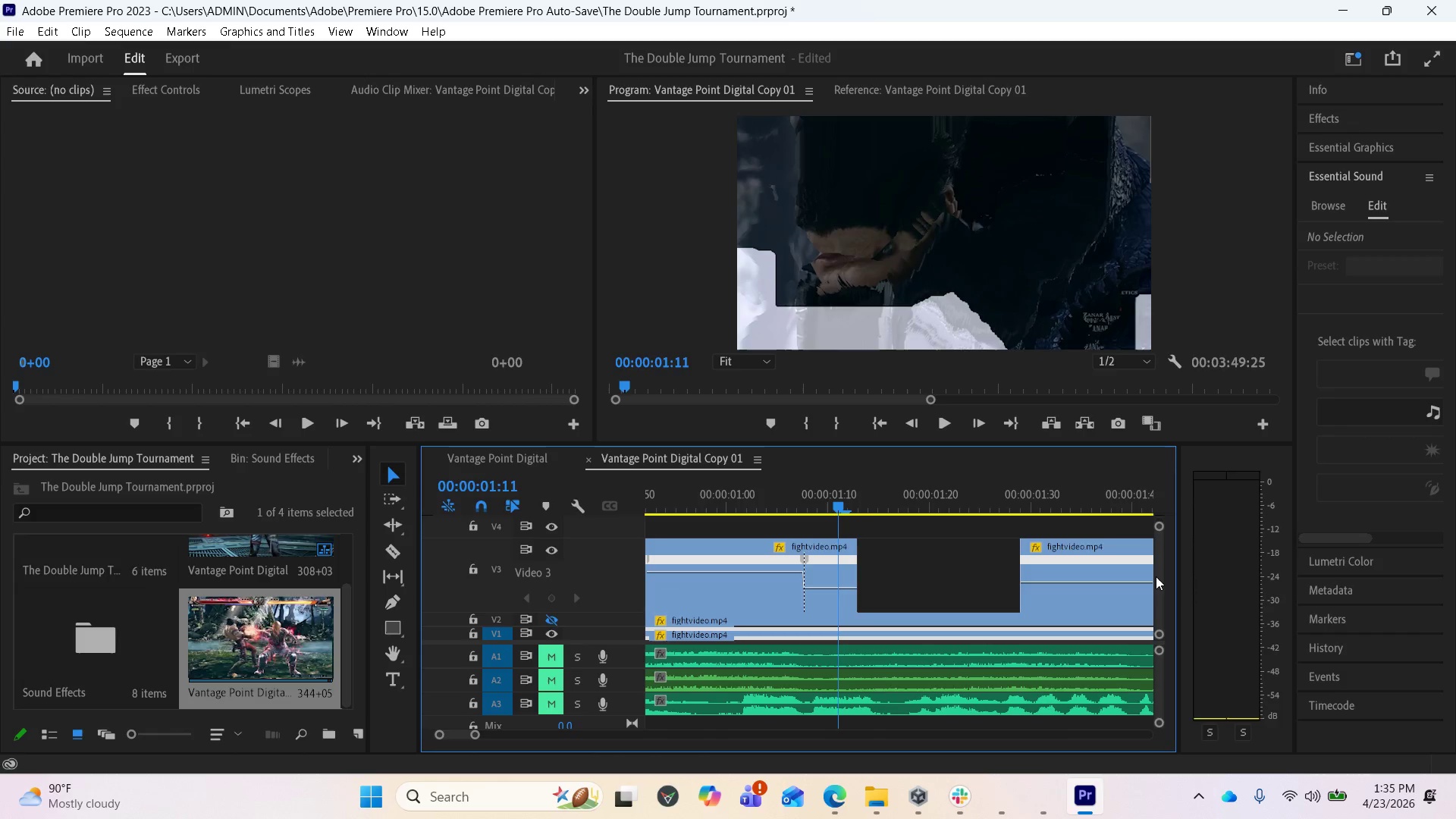 
left_click_drag(start_coordinate=[1156, 576], to_coordinate=[1156, 617])
 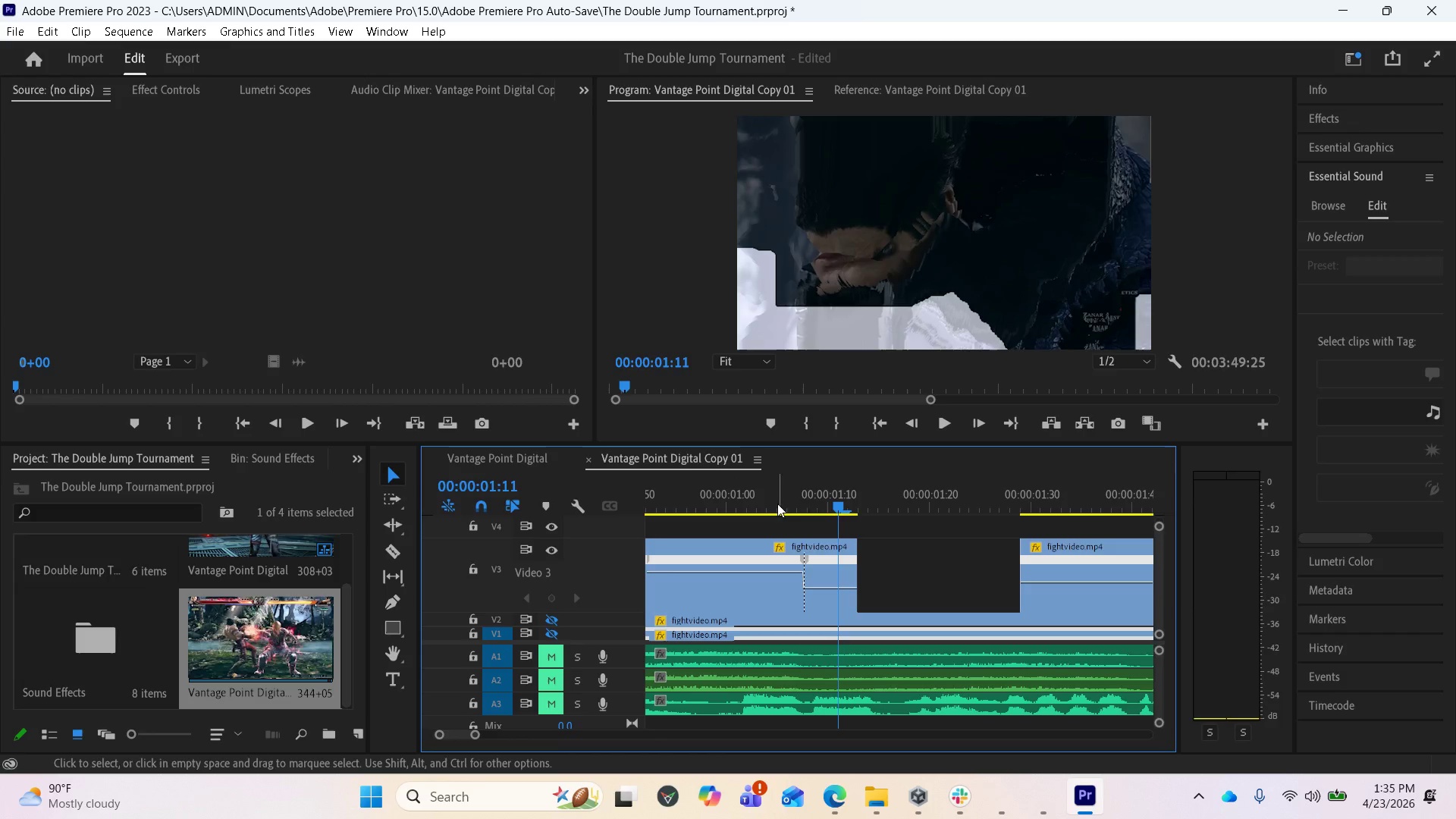 
left_click_drag(start_coordinate=[839, 501], to_coordinate=[843, 511])
 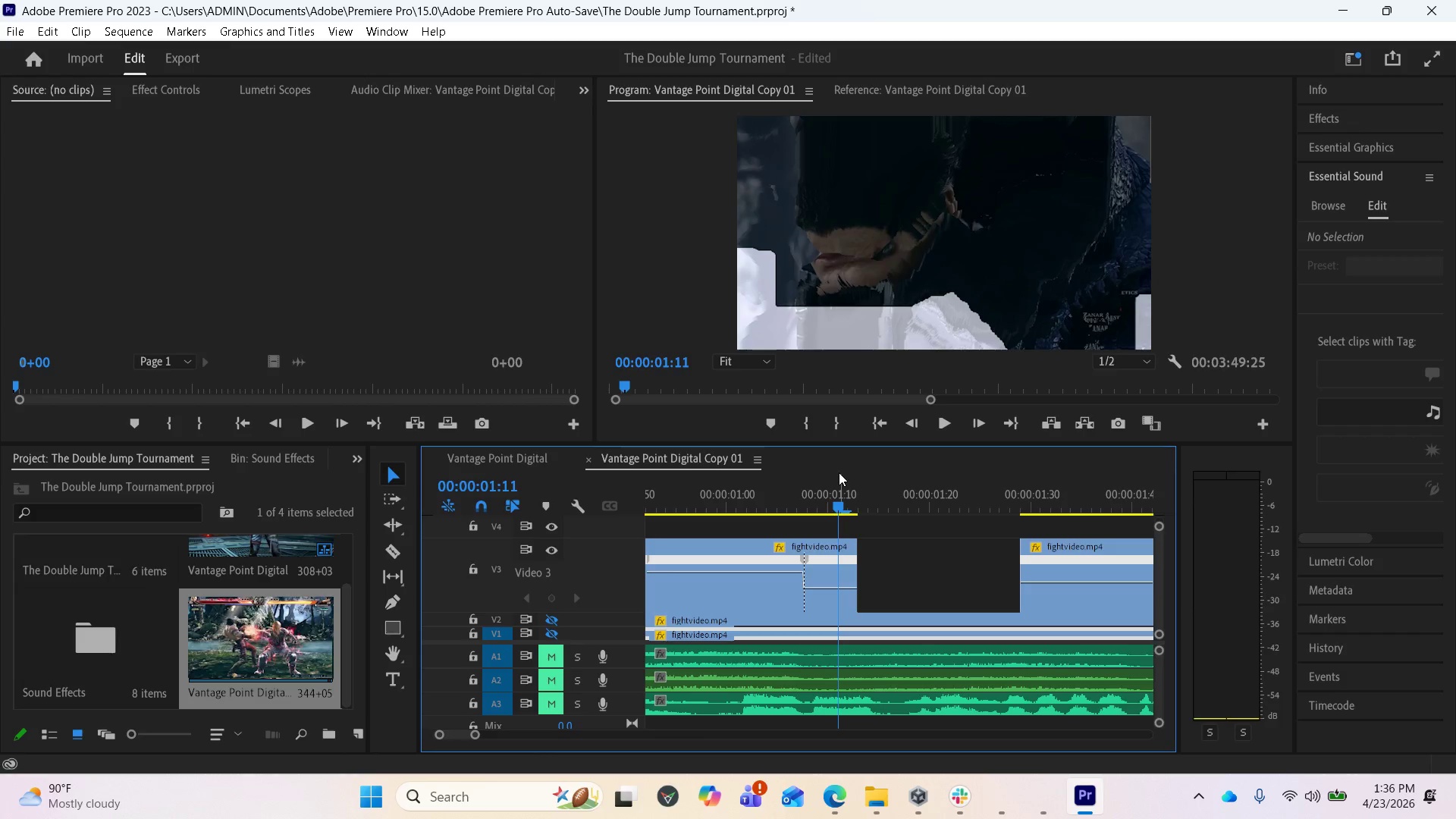 
wait(13.12)
 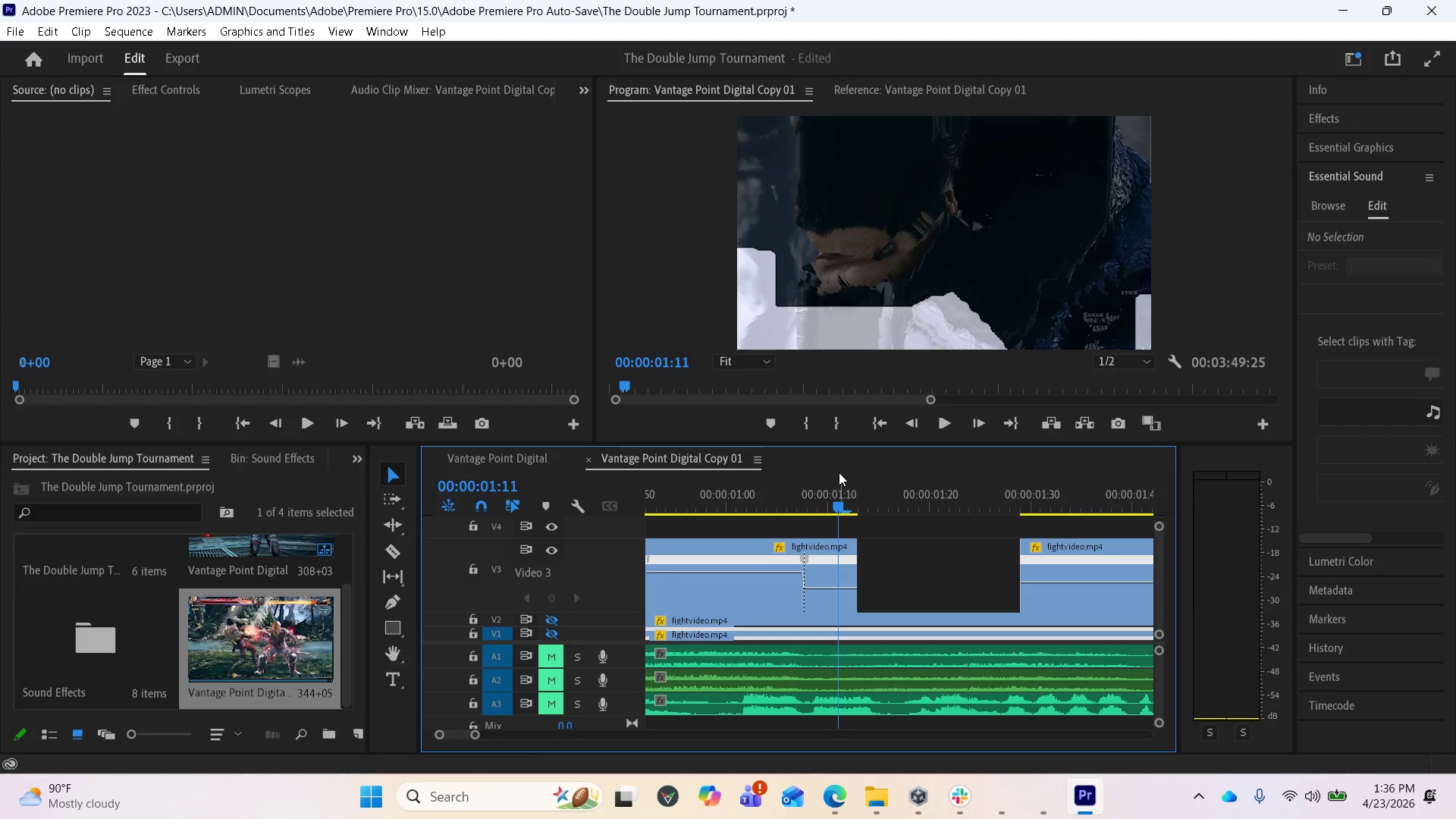 
left_click_drag(start_coordinate=[833, 507], to_coordinate=[827, 504])
 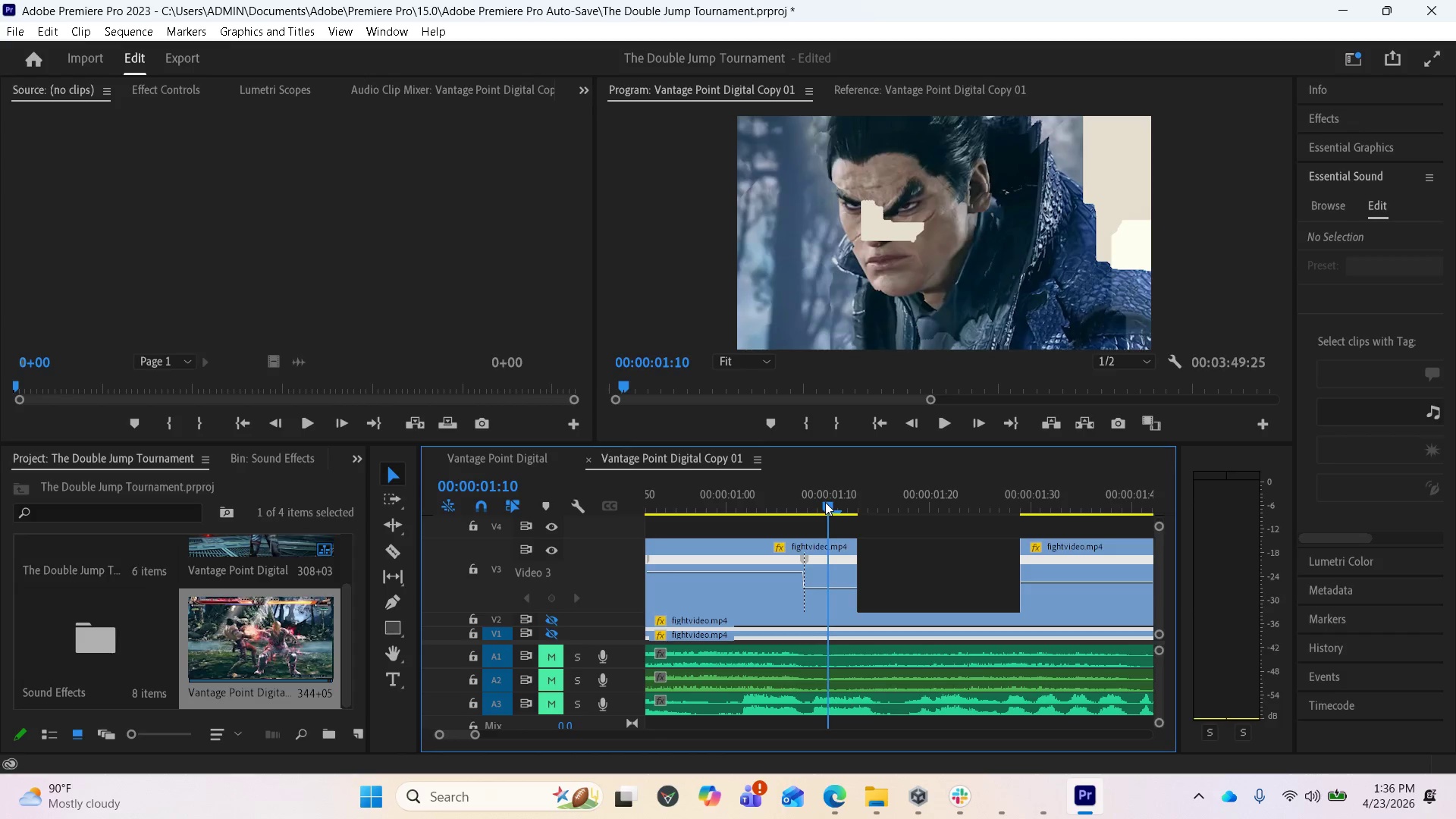 
wait(5.28)
 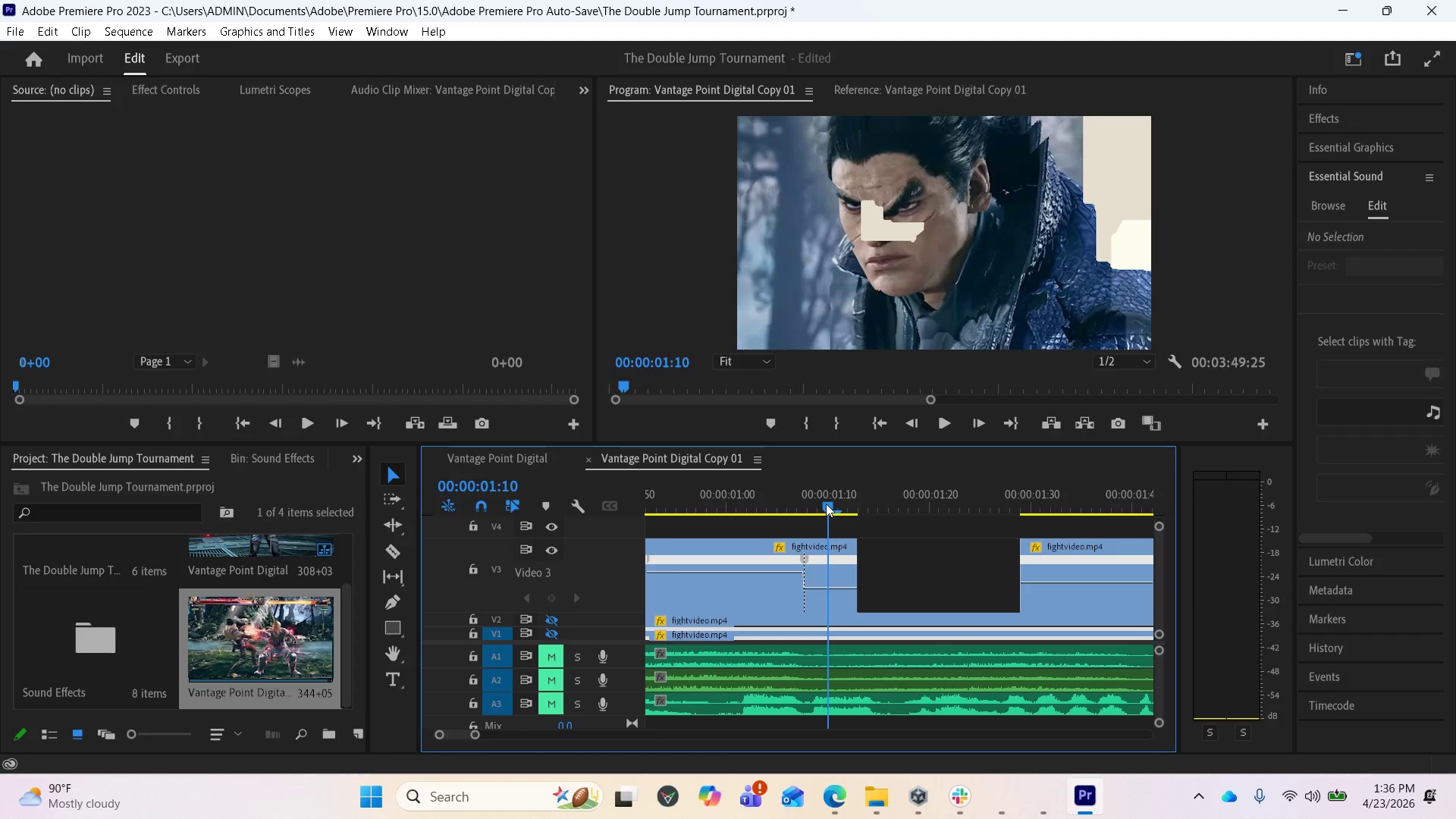 
left_click_drag(start_coordinate=[825, 502], to_coordinate=[817, 500])
 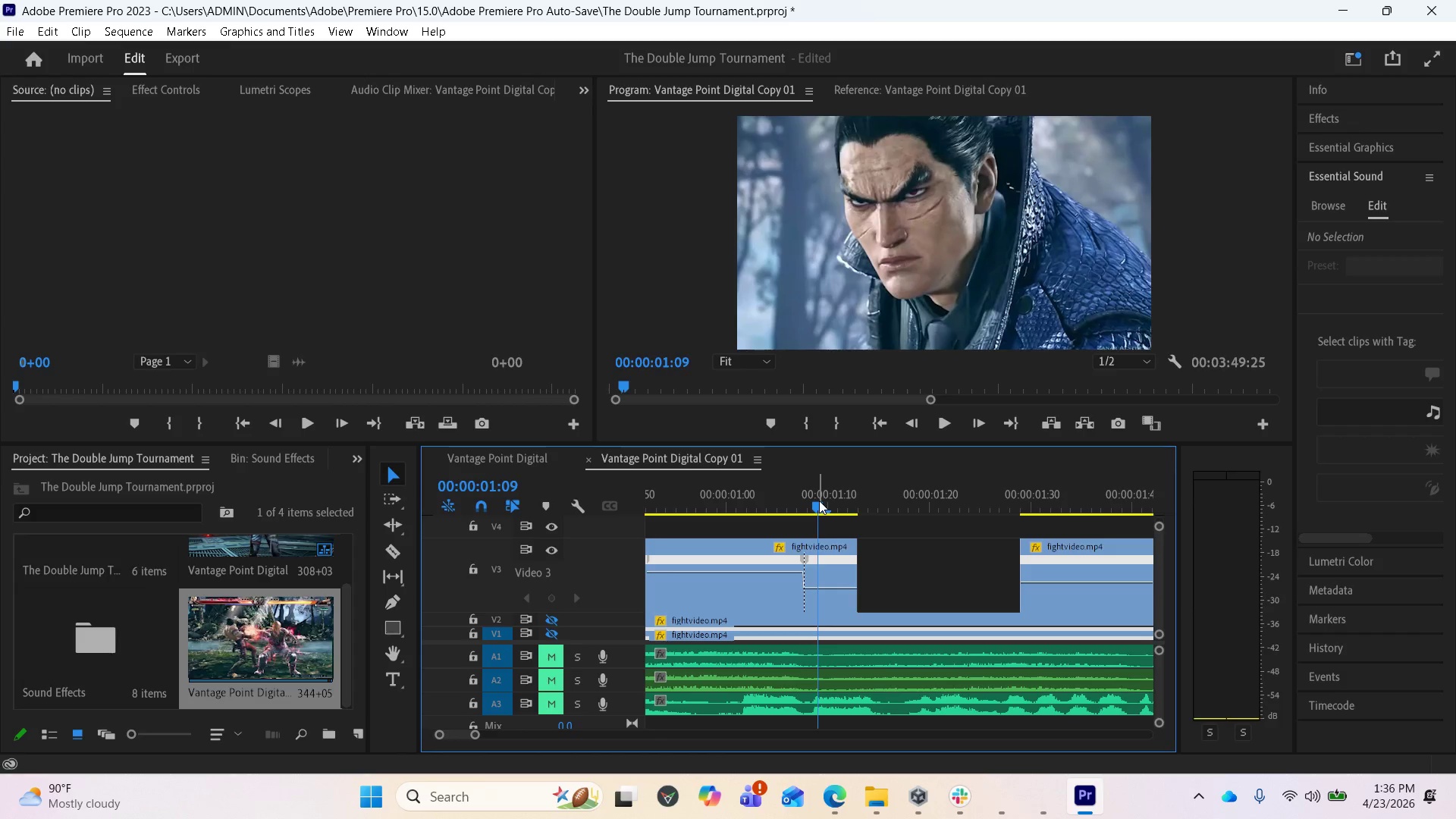 
left_click_drag(start_coordinate=[819, 500], to_coordinate=[825, 503])
 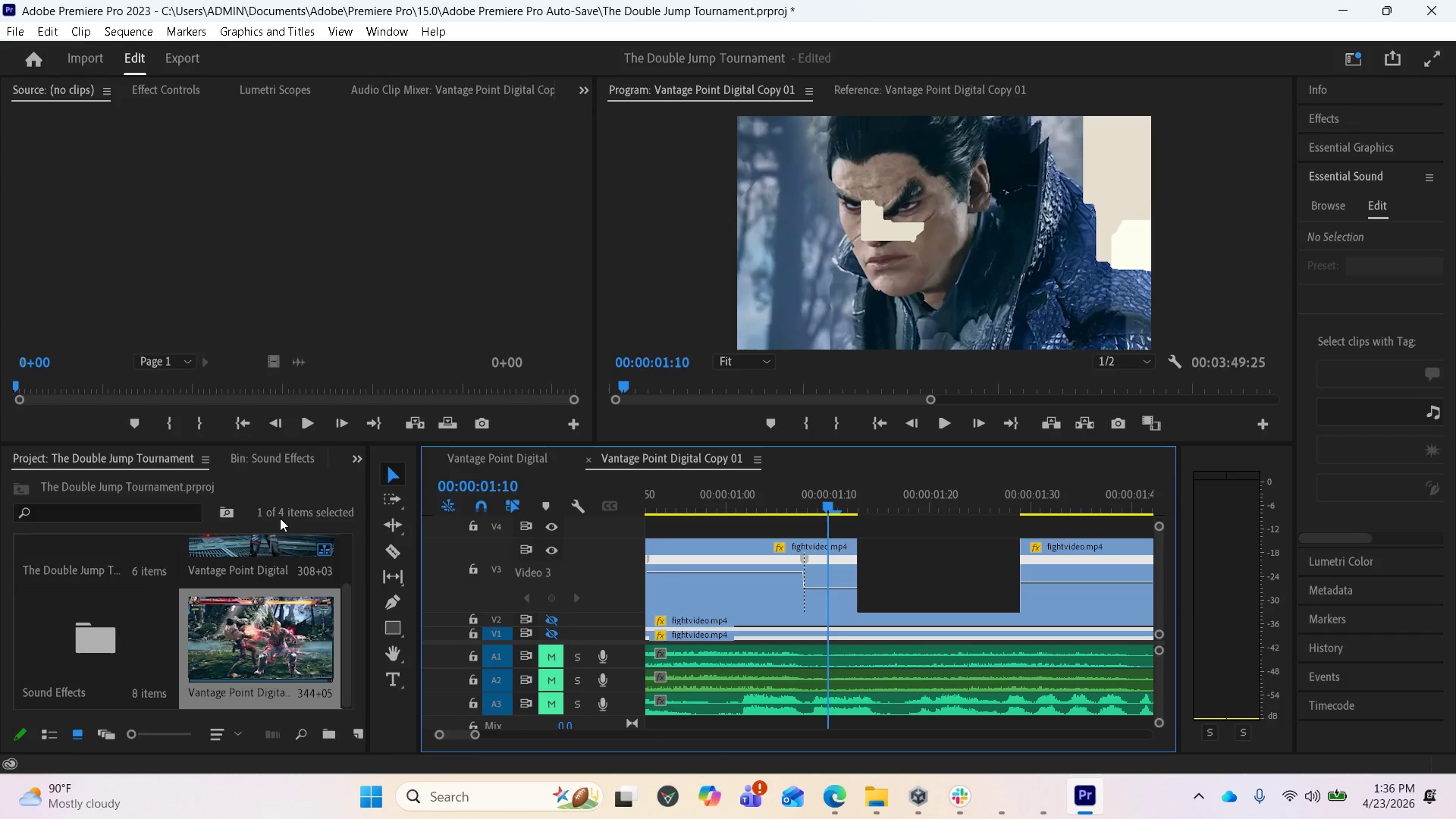 
scroll: coordinate [868, 579], scroll_direction: none, amount: 0.0
 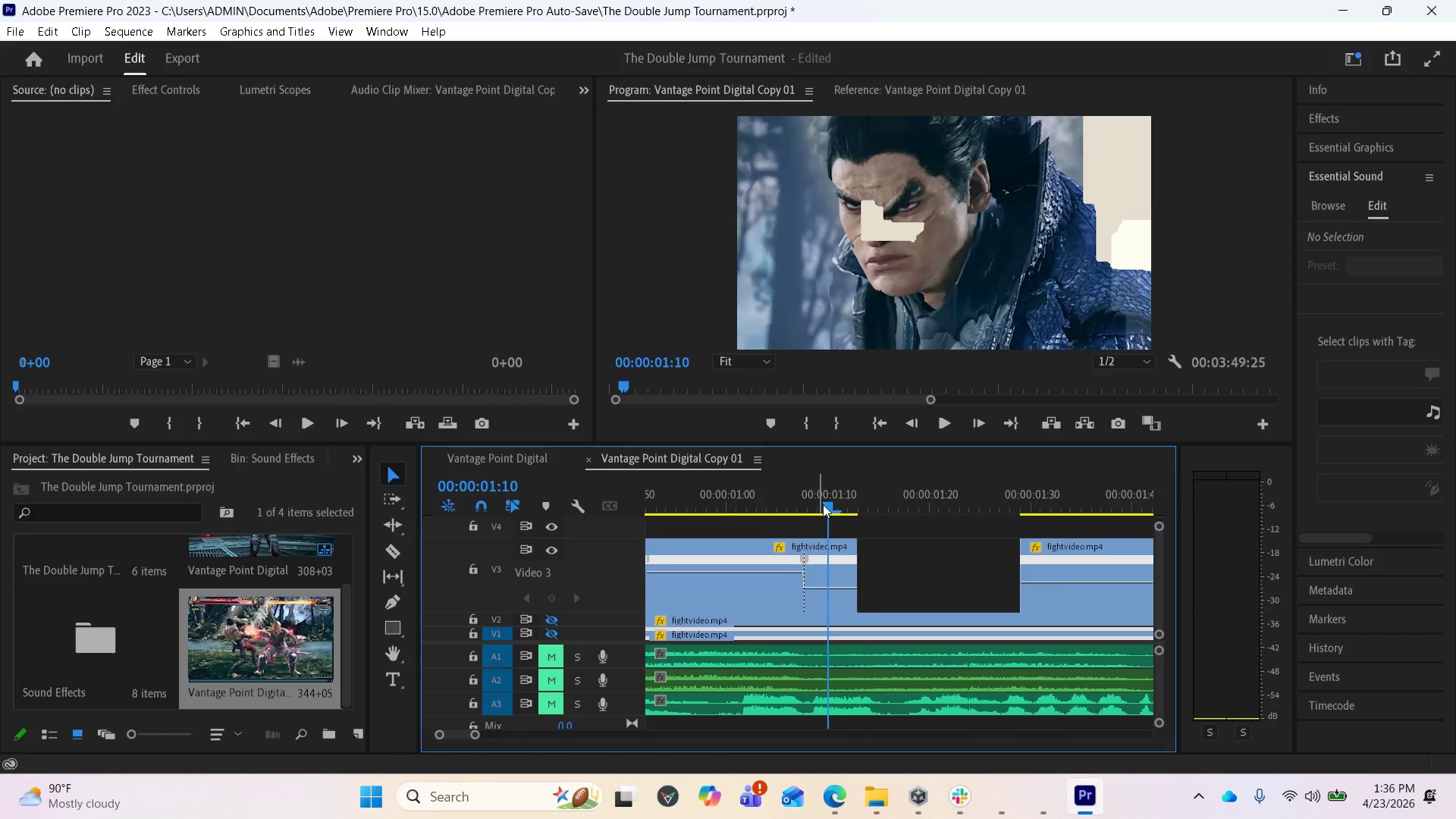 
left_click_drag(start_coordinate=[830, 507], to_coordinate=[821, 506])
 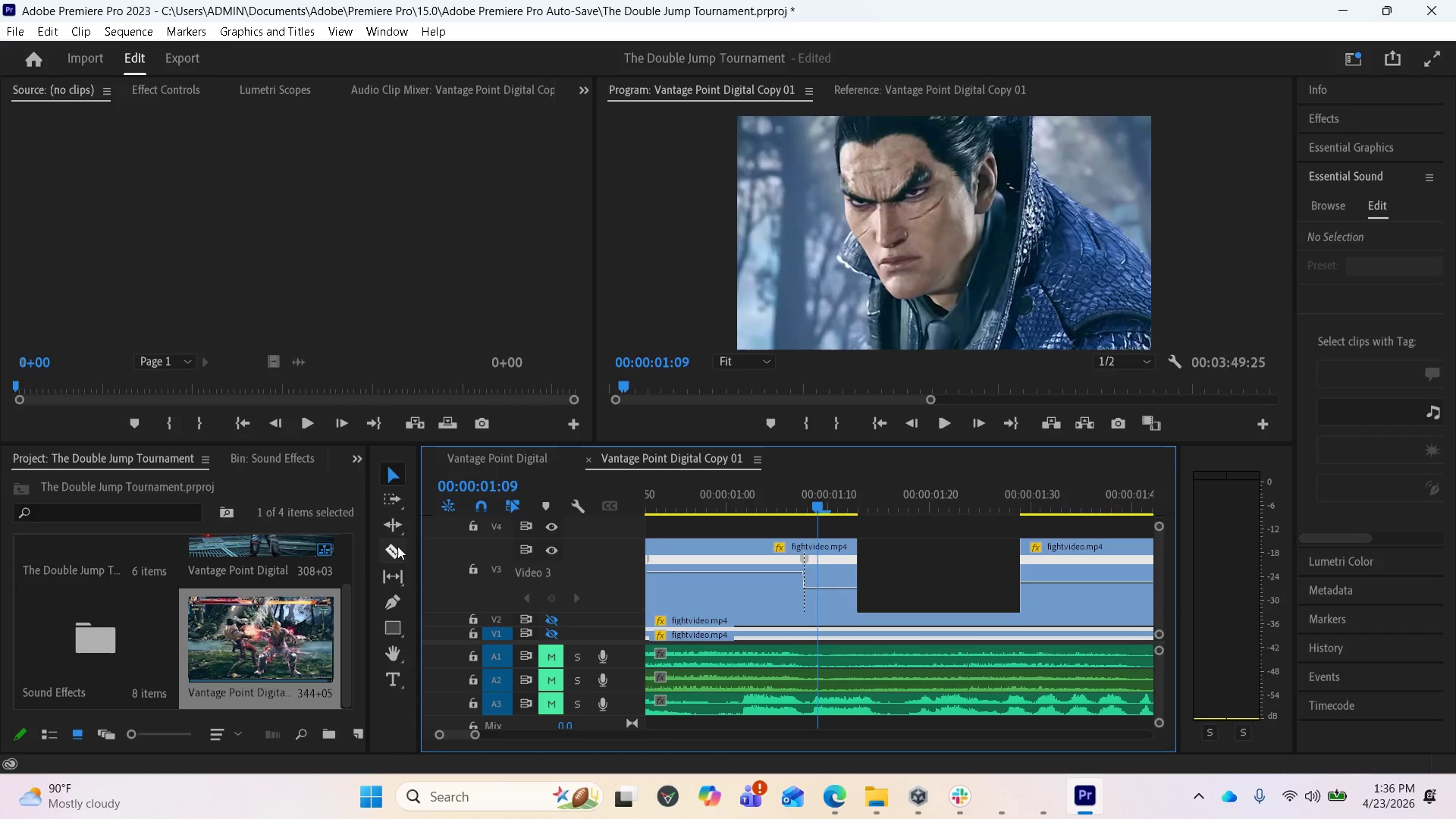 
wait(7.36)
 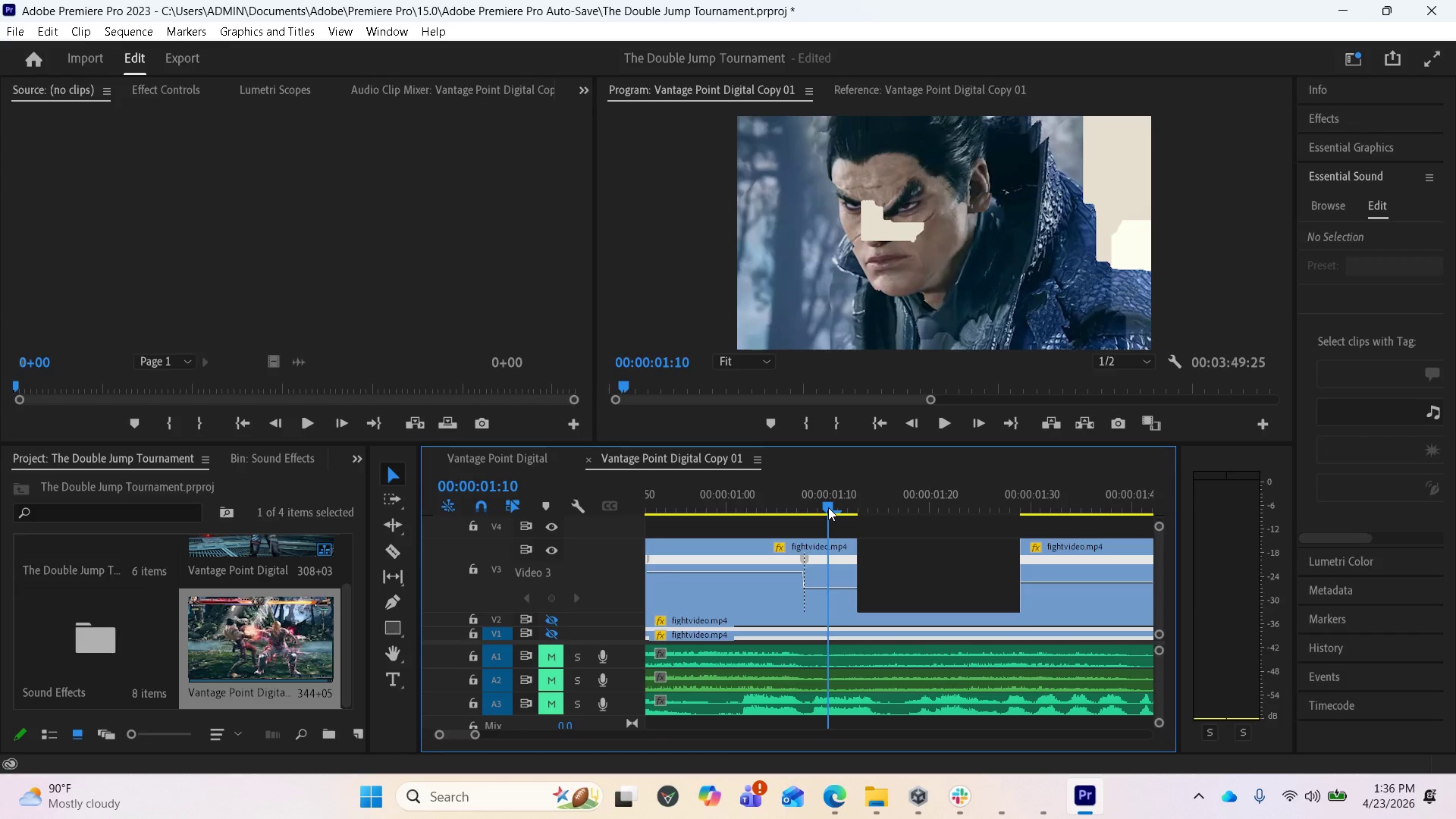 
left_click([824, 545])
 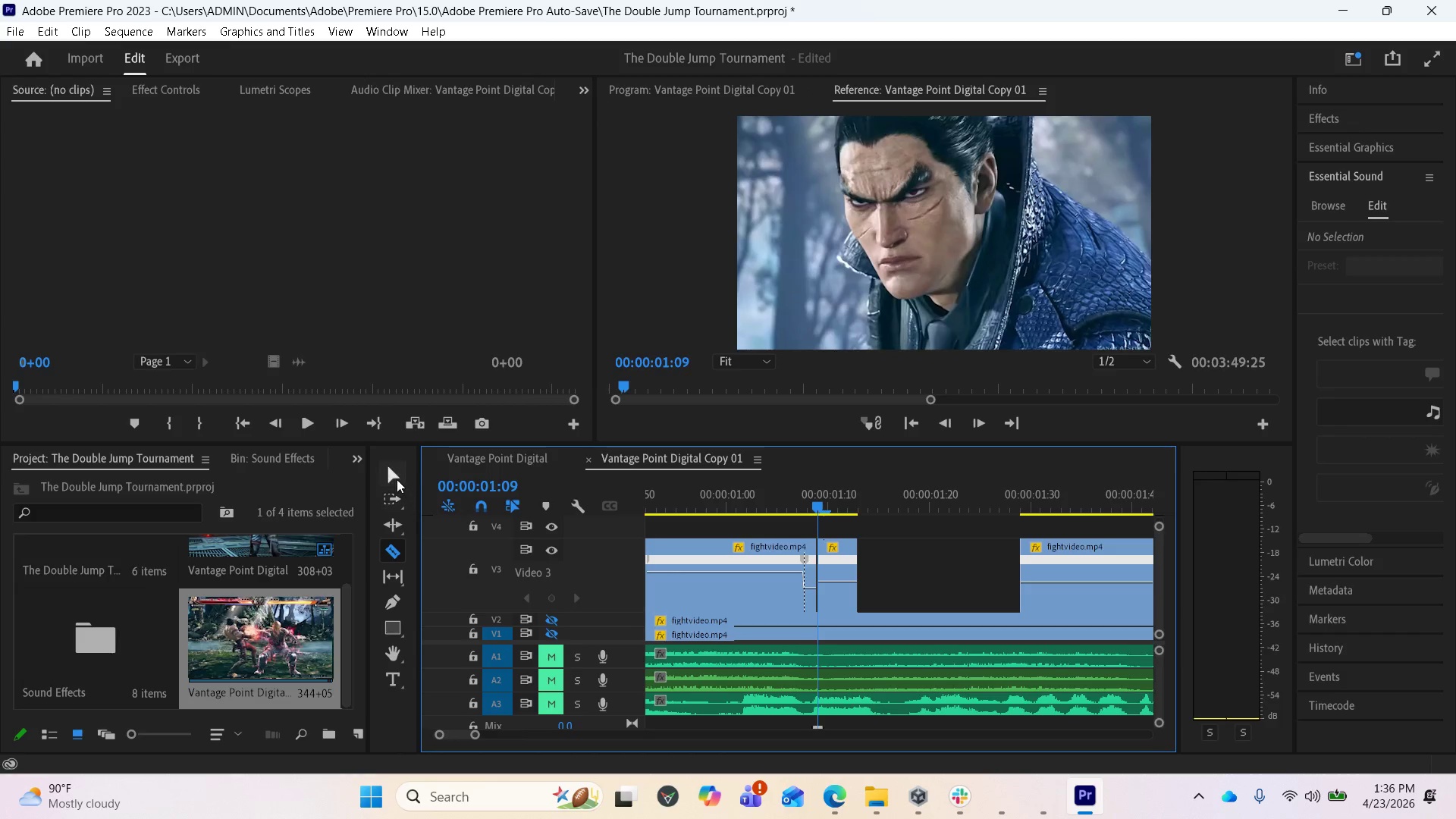 
left_click([391, 474])
 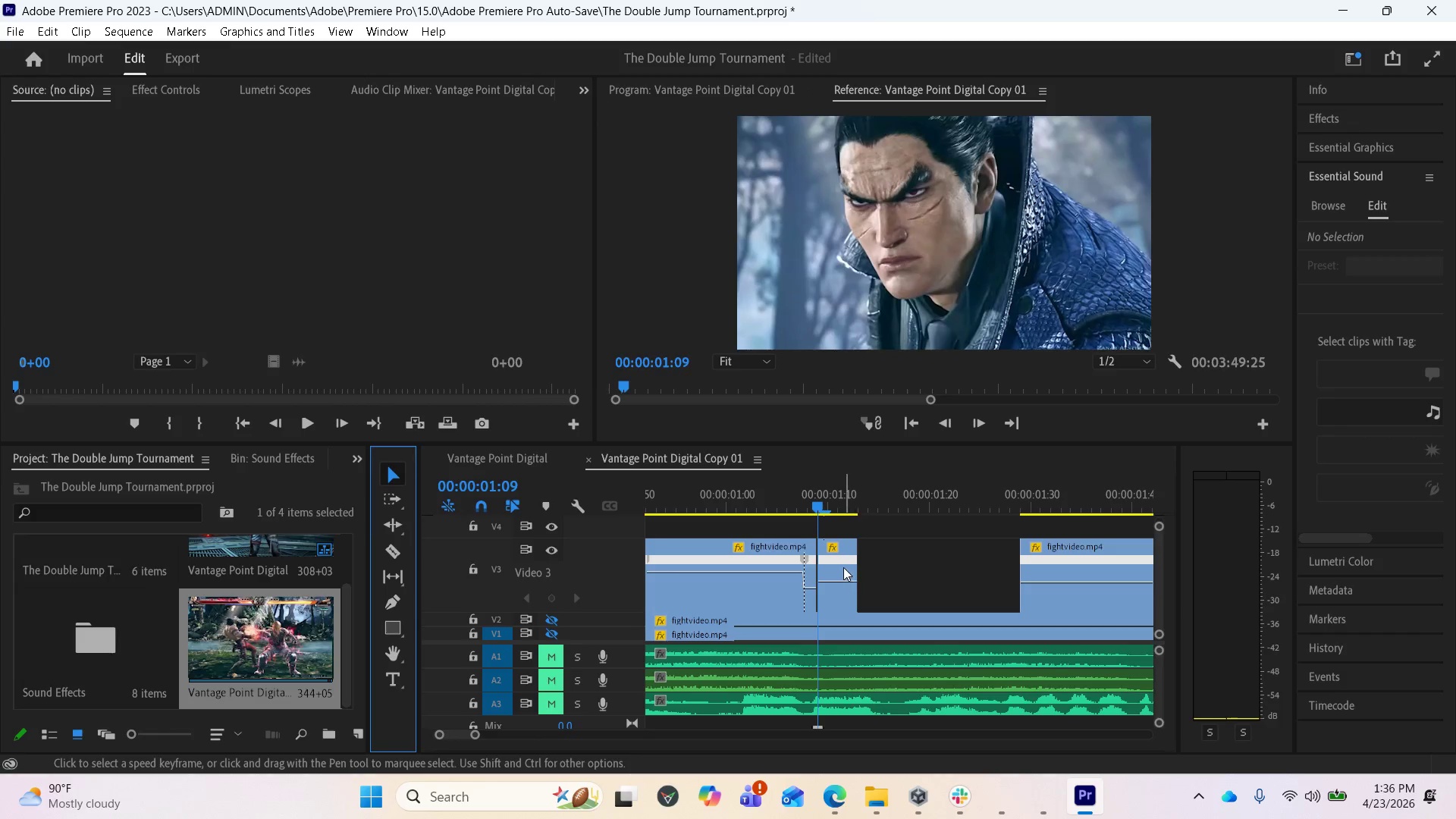 
left_click_drag(start_coordinate=[840, 566], to_coordinate=[850, 569])
 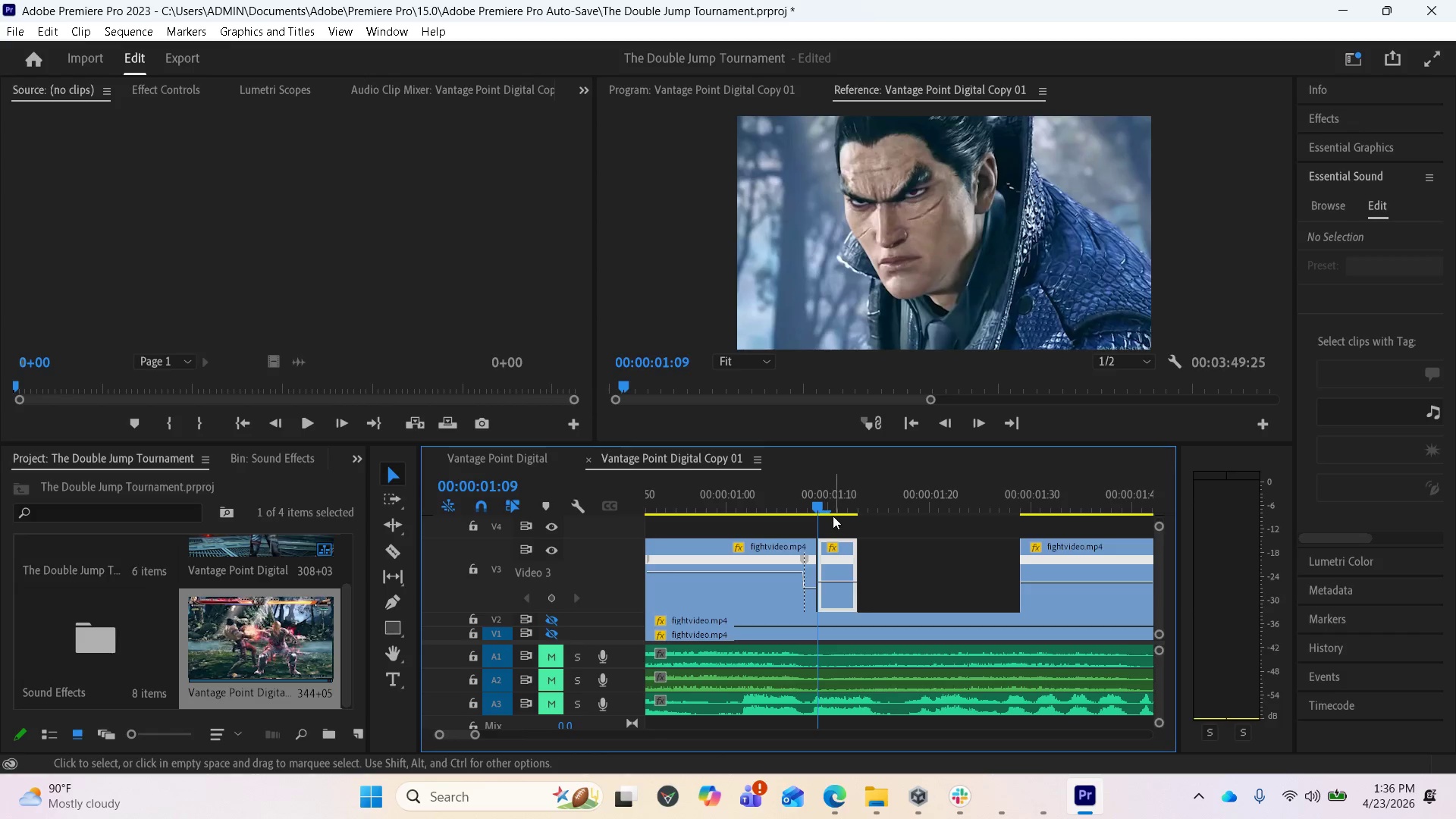 
left_click_drag(start_coordinate=[821, 504], to_coordinate=[830, 507])
 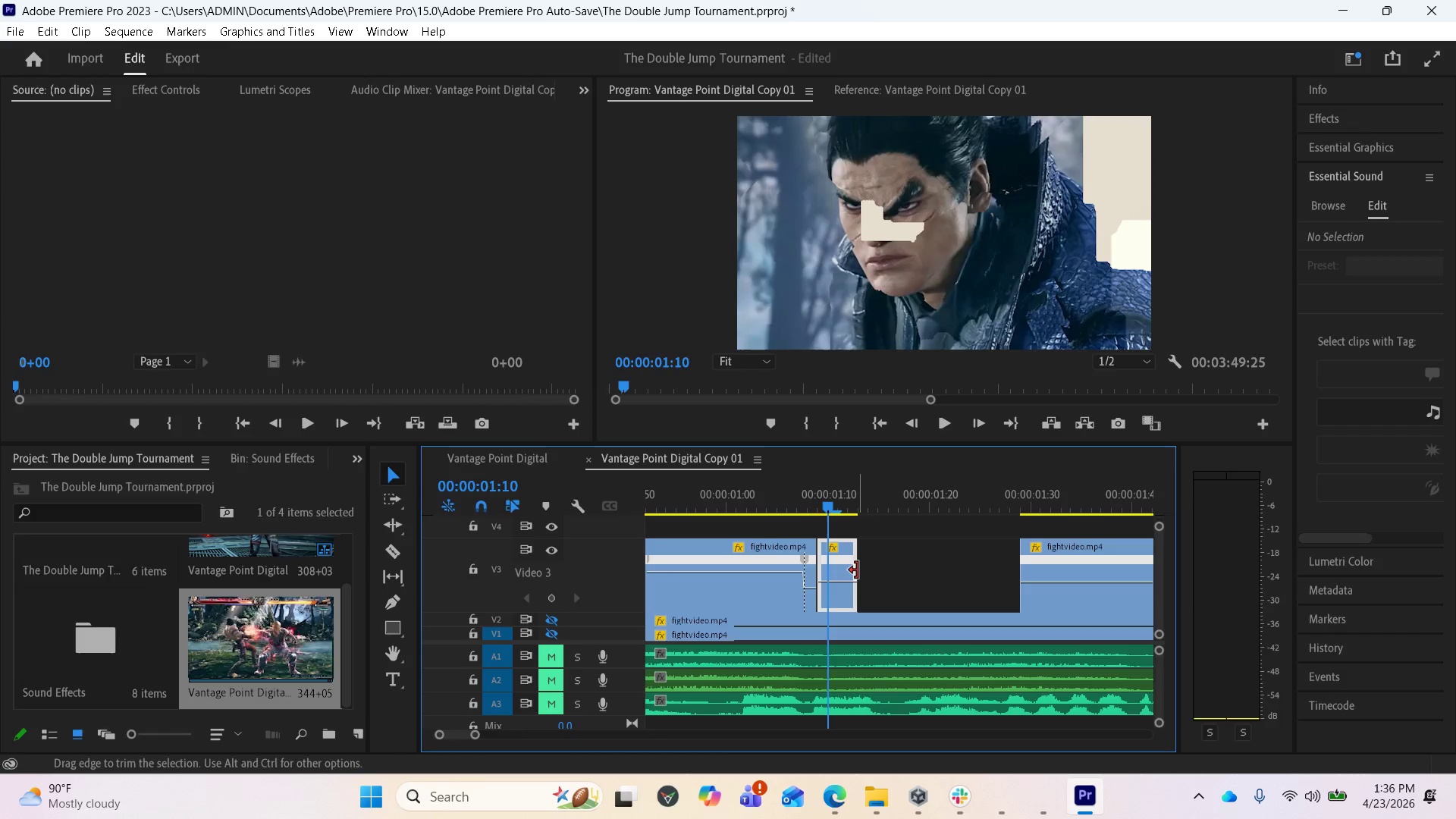 
left_click_drag(start_coordinate=[857, 570], to_coordinate=[879, 573])
 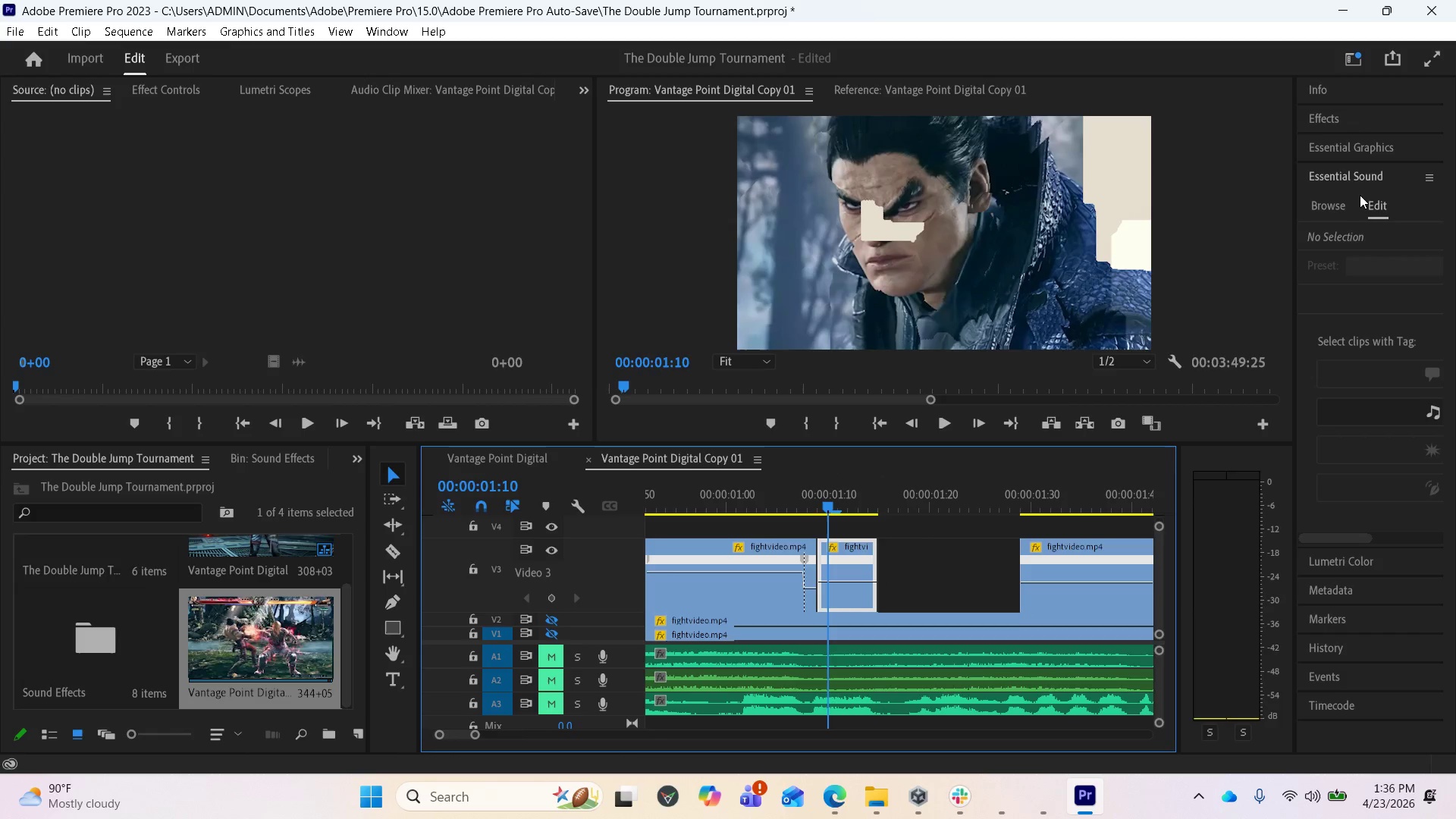 
wait(5.19)
 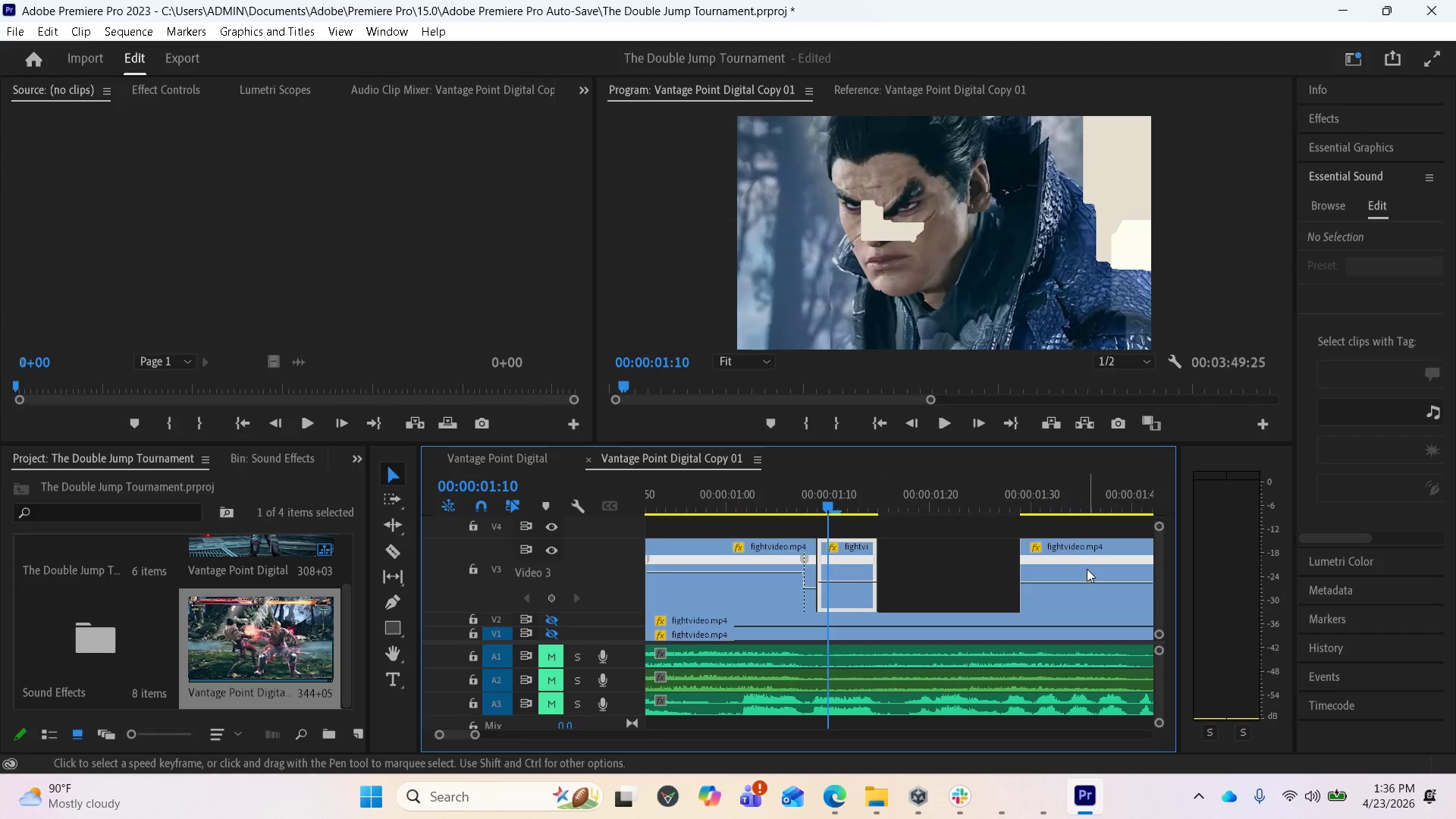 
key(Control+S)
 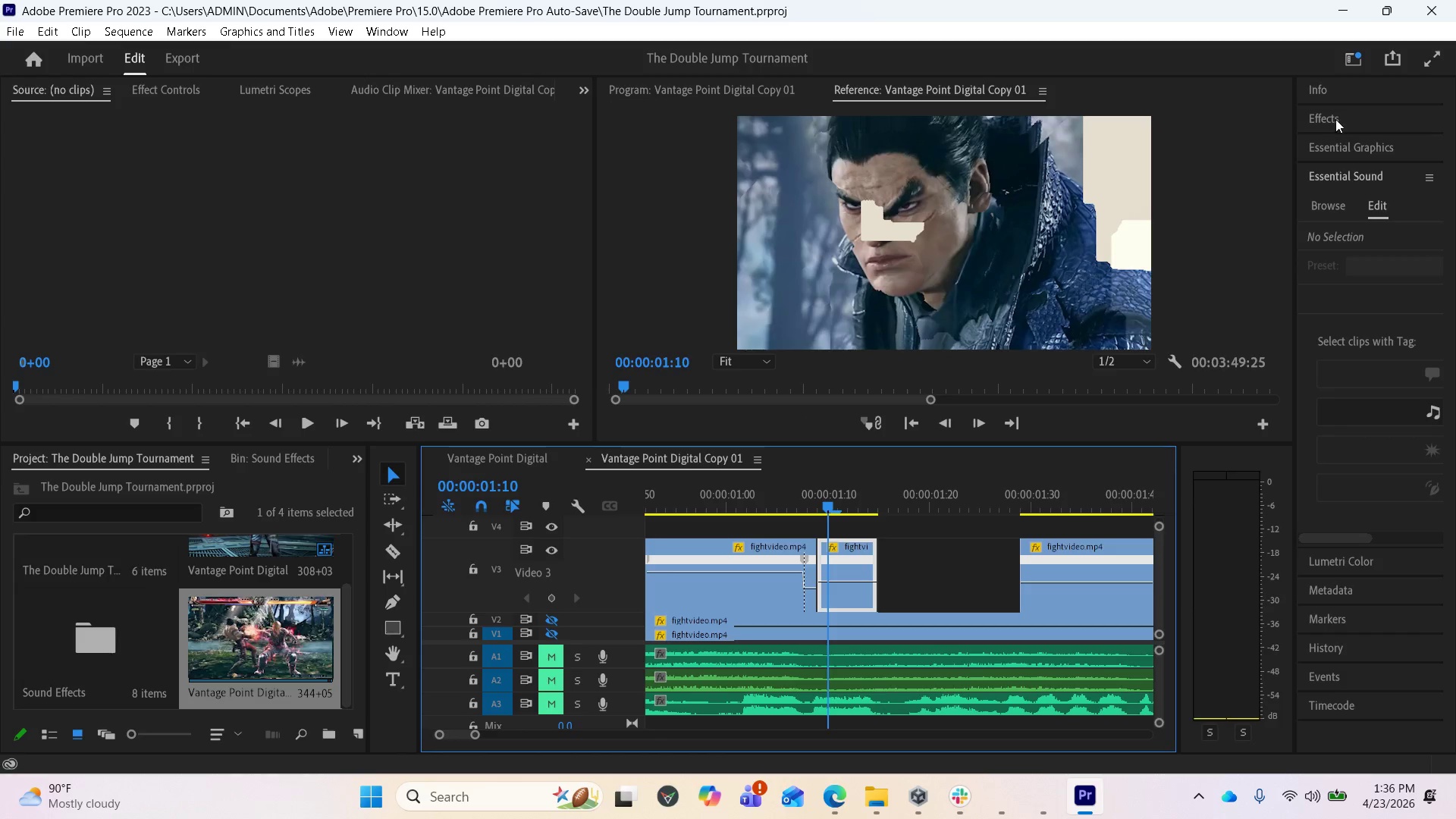 
left_click([1334, 112])
 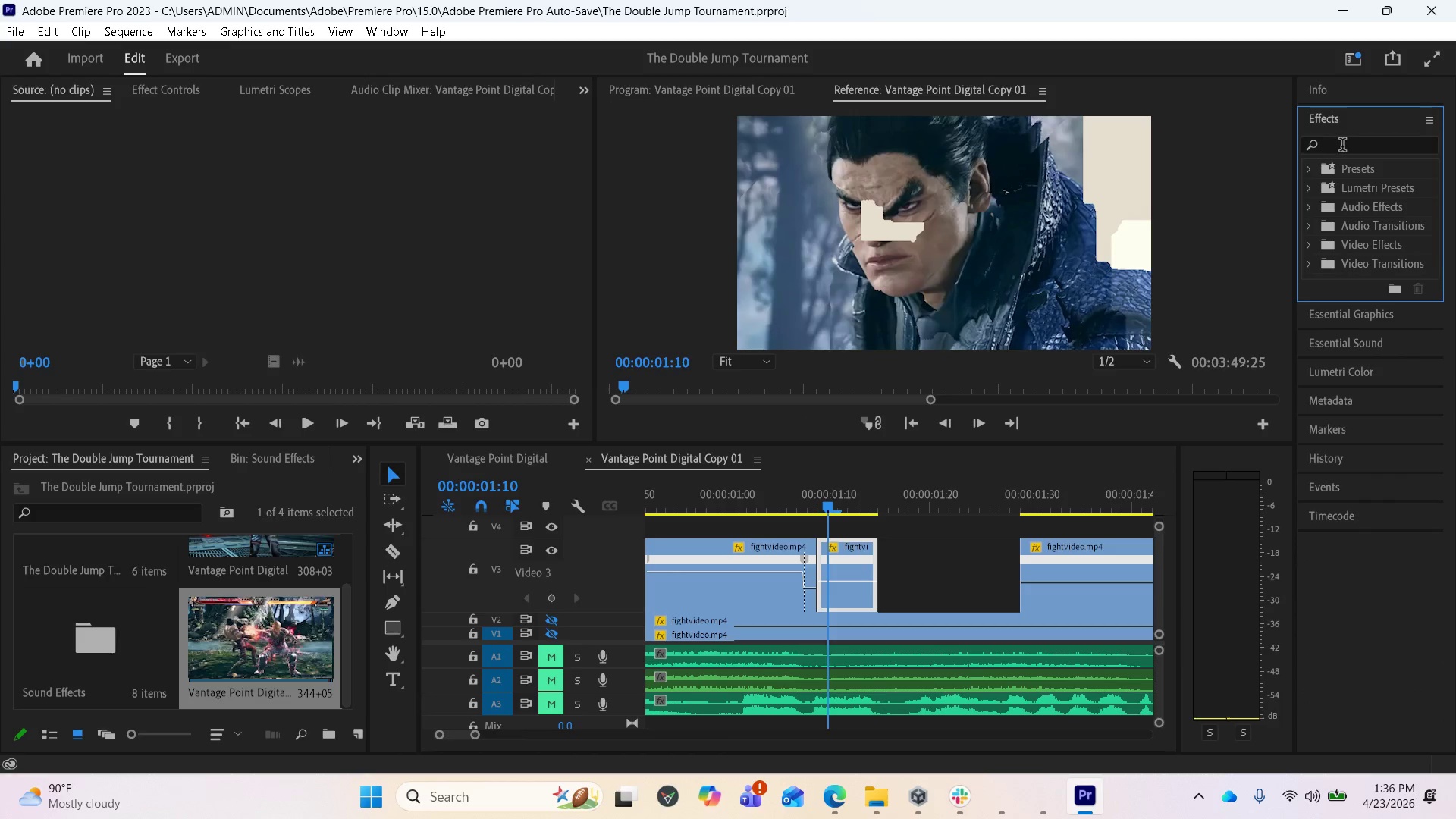 
left_click([1342, 146])
 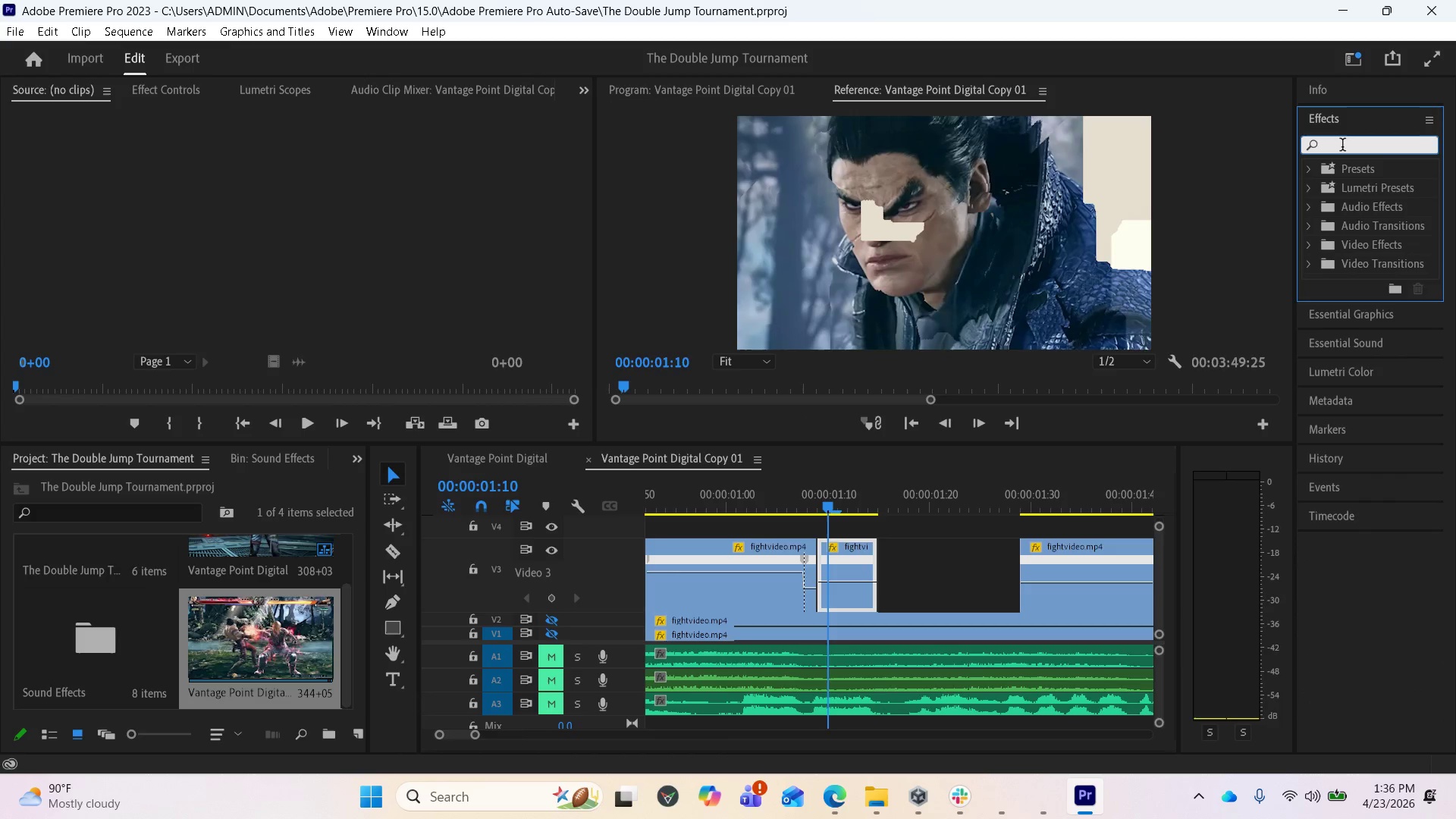 
type(glic)
 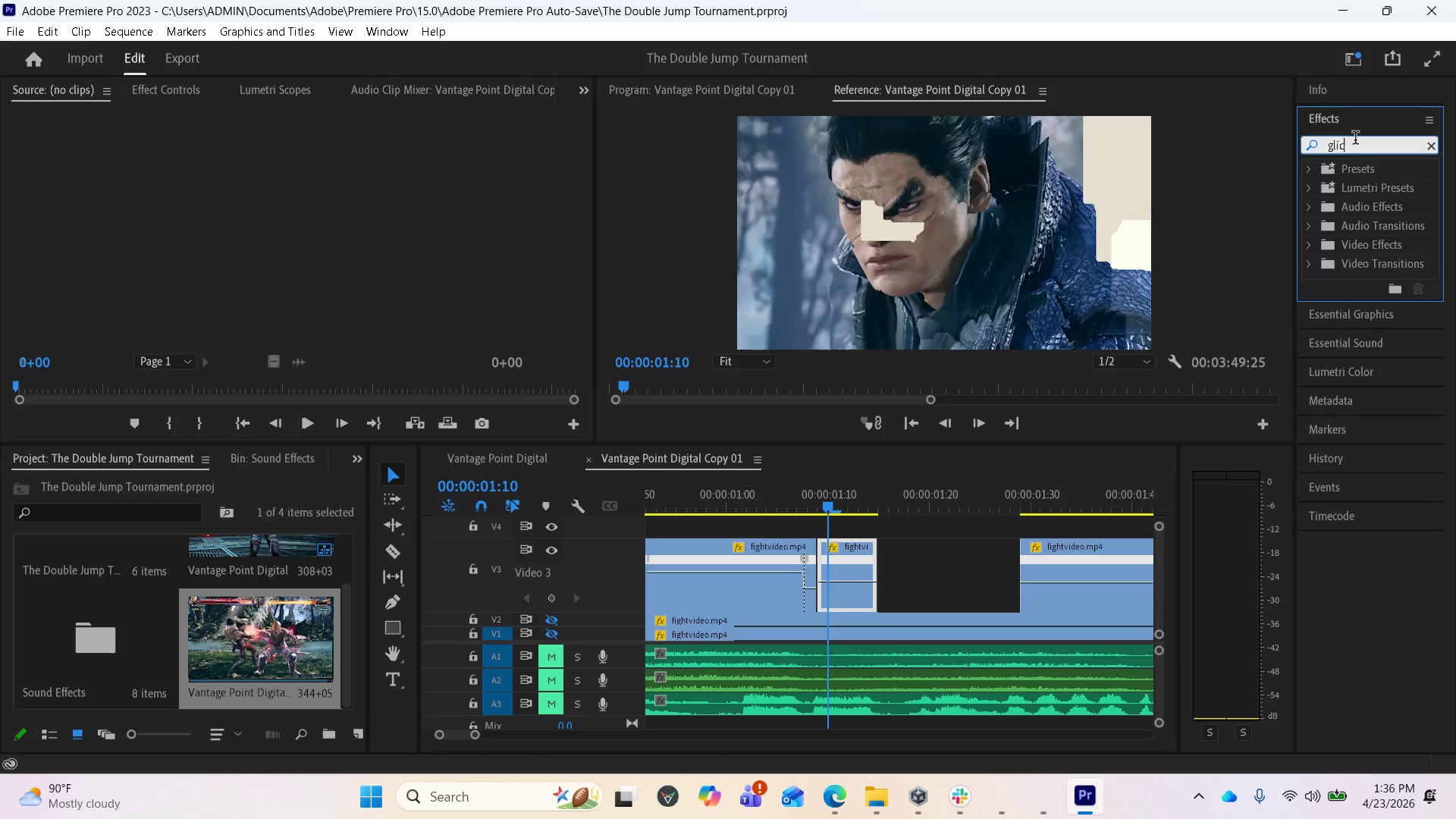 
key(G)
 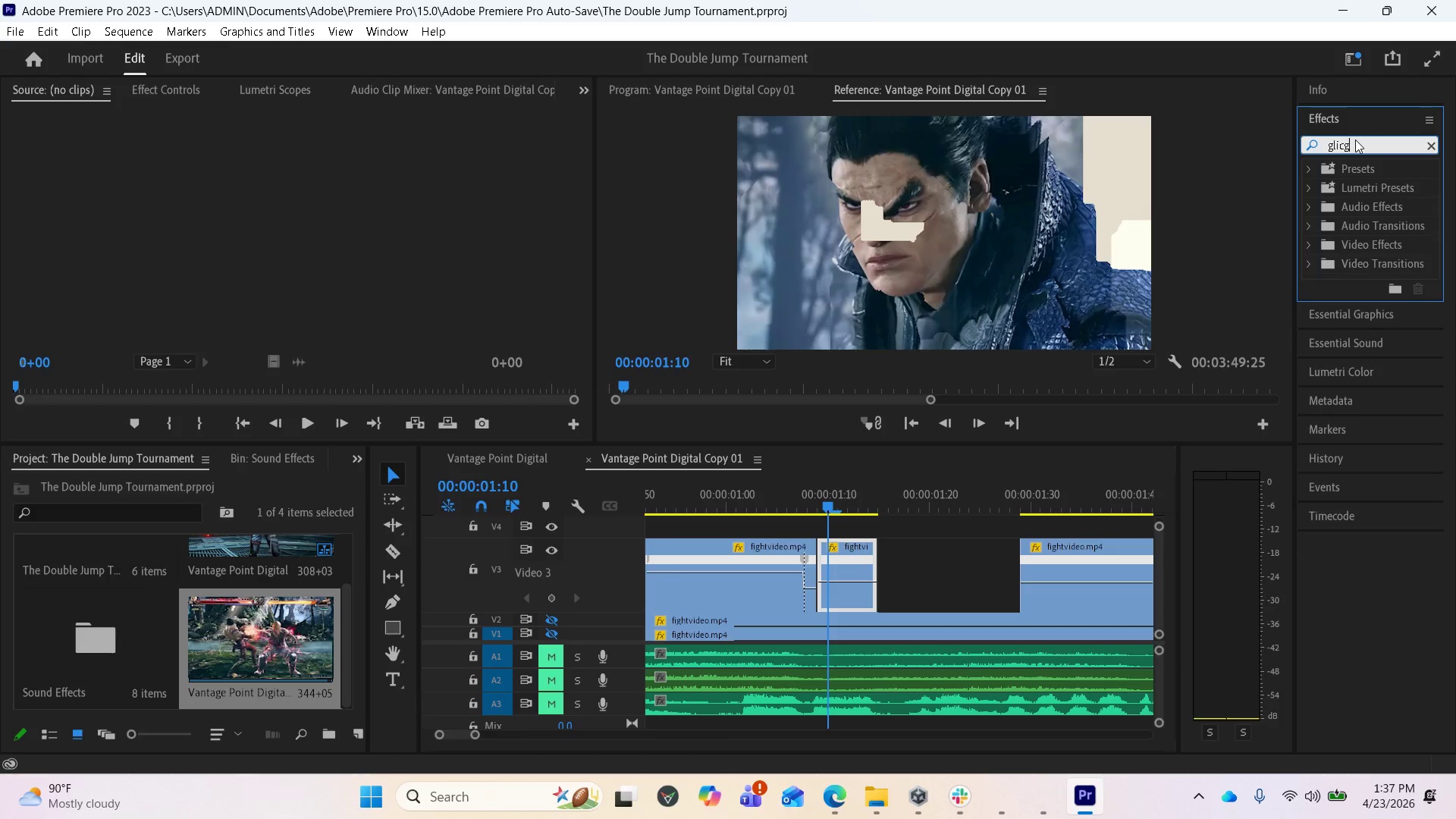 
key(Backspace)
 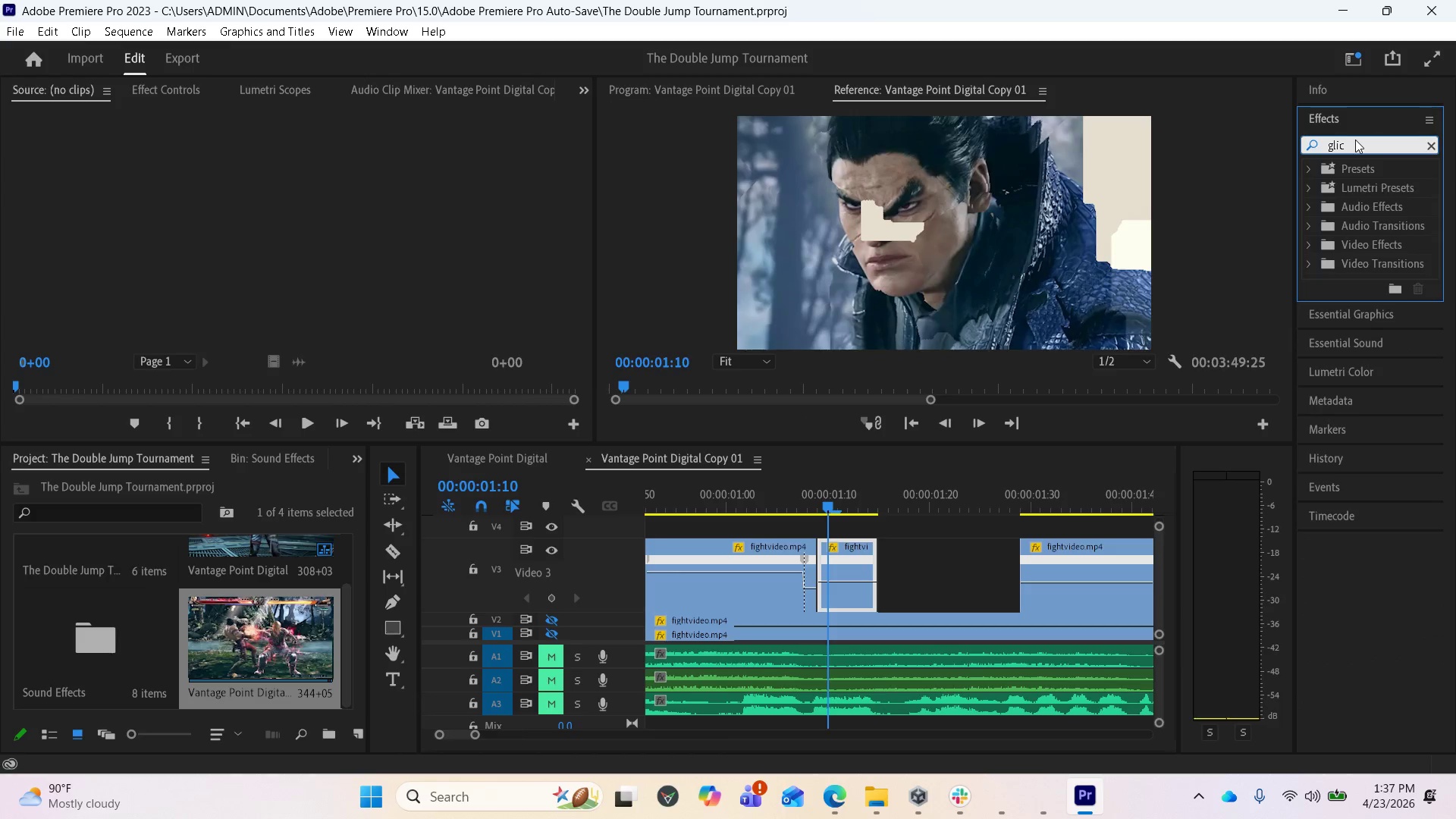 
key(H)
 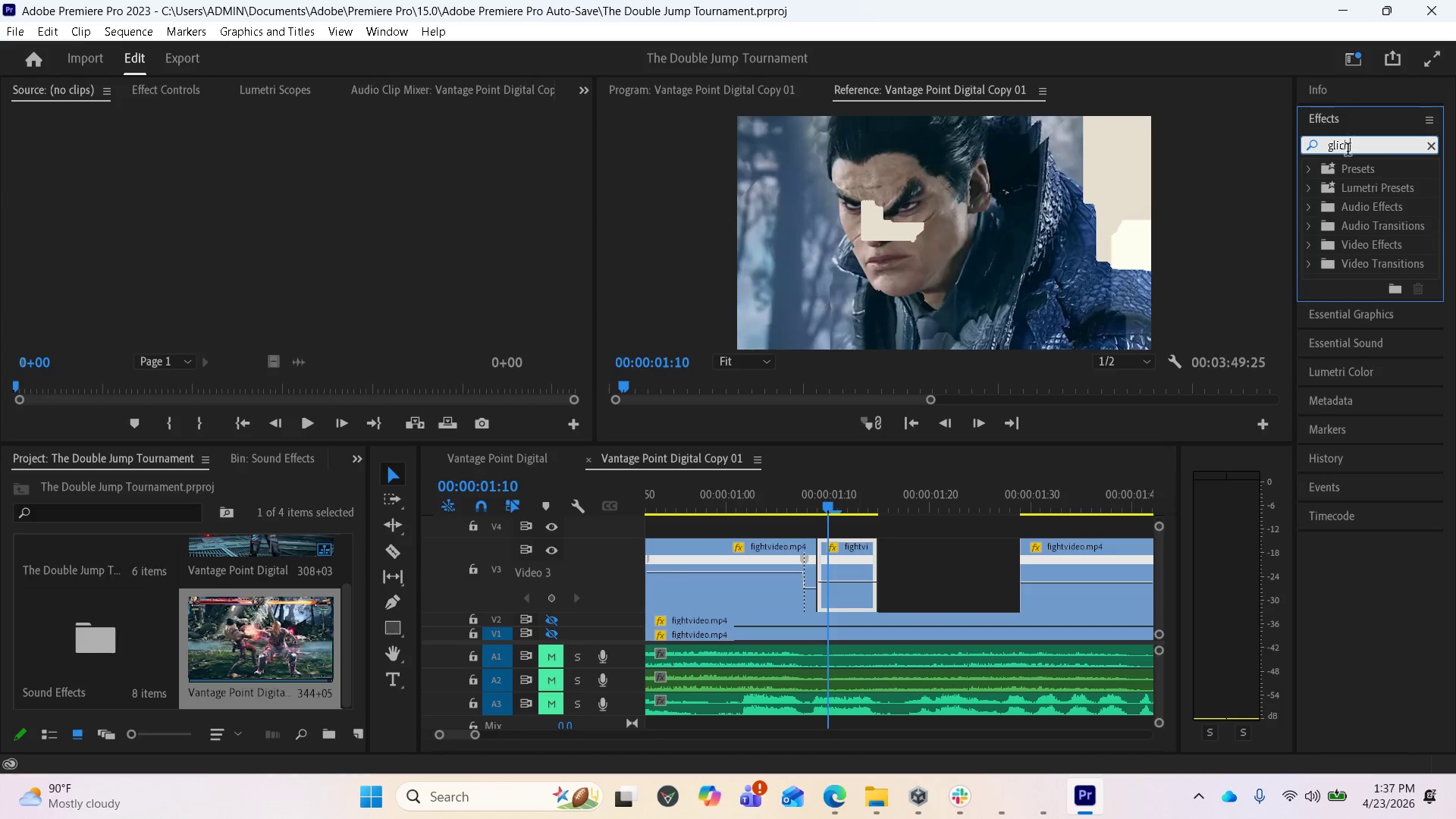 
scroll: coordinate [1398, 244], scroll_direction: down, amount: 1.0
 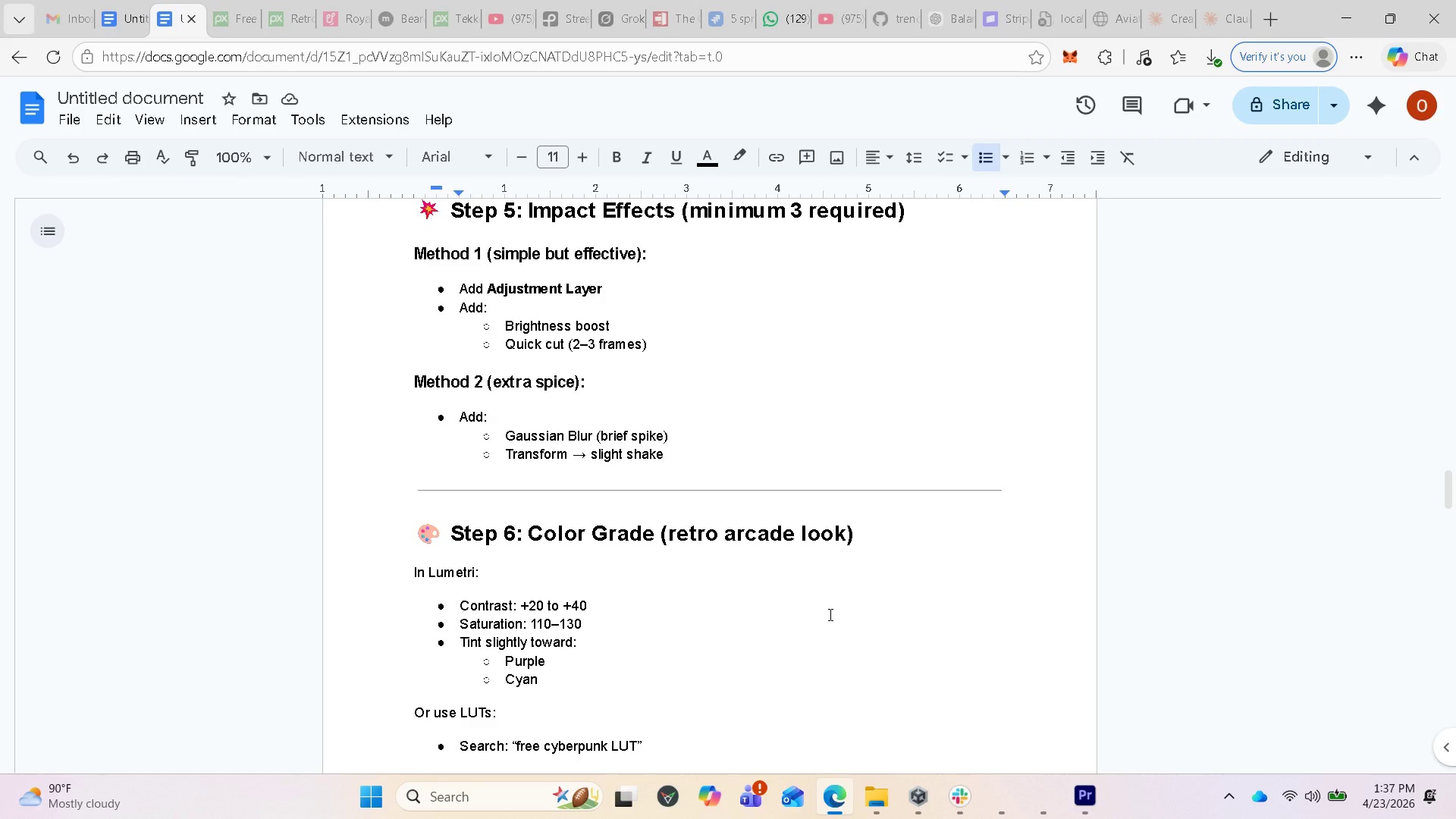 
scroll: coordinate [842, 483], scroll_direction: up, amount: 13.0
 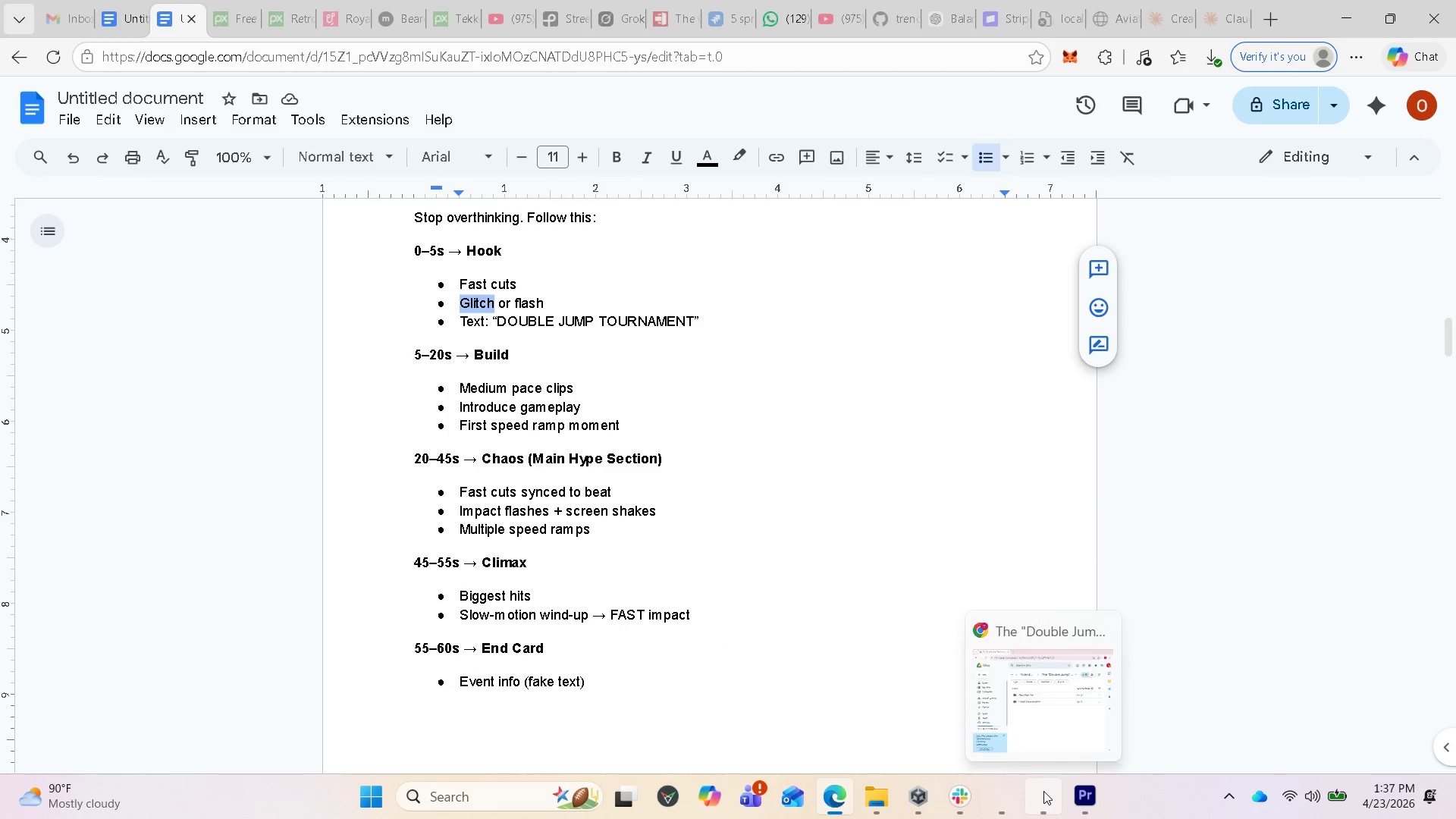 
left_click([1007, 788])